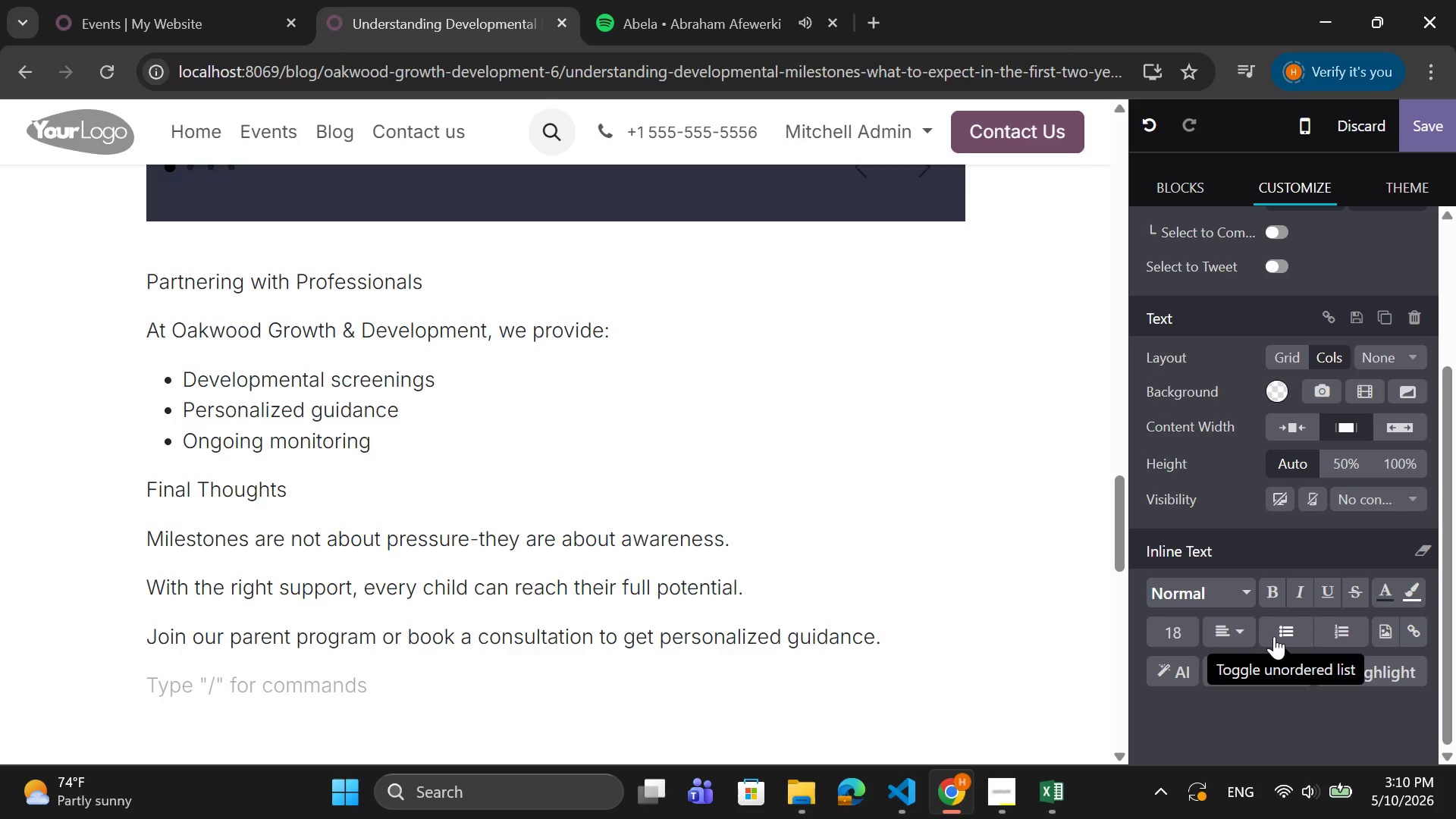 
wait(8.7)
 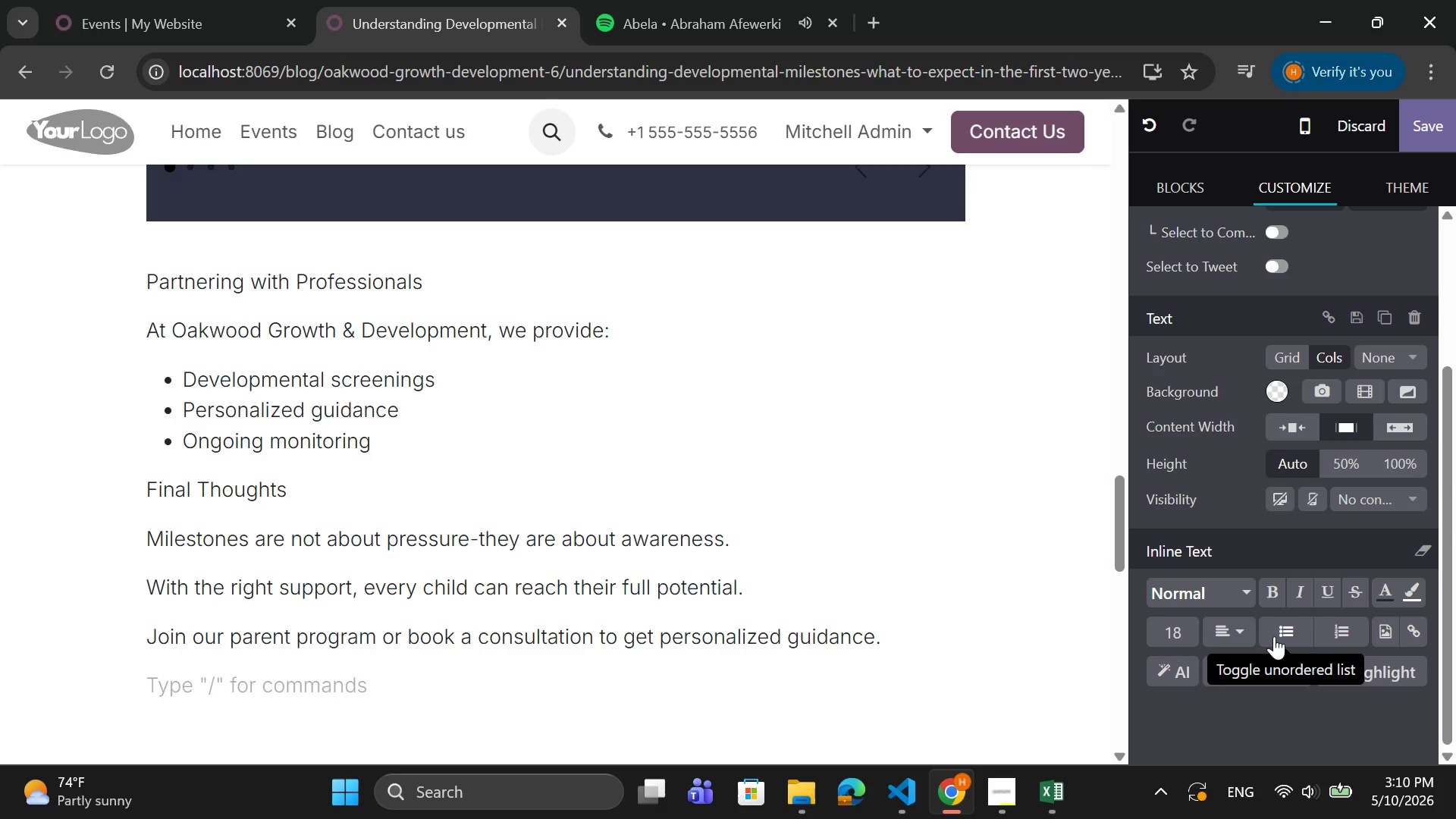 
left_click_drag(start_coordinate=[298, 481], to_coordinate=[142, 500])
 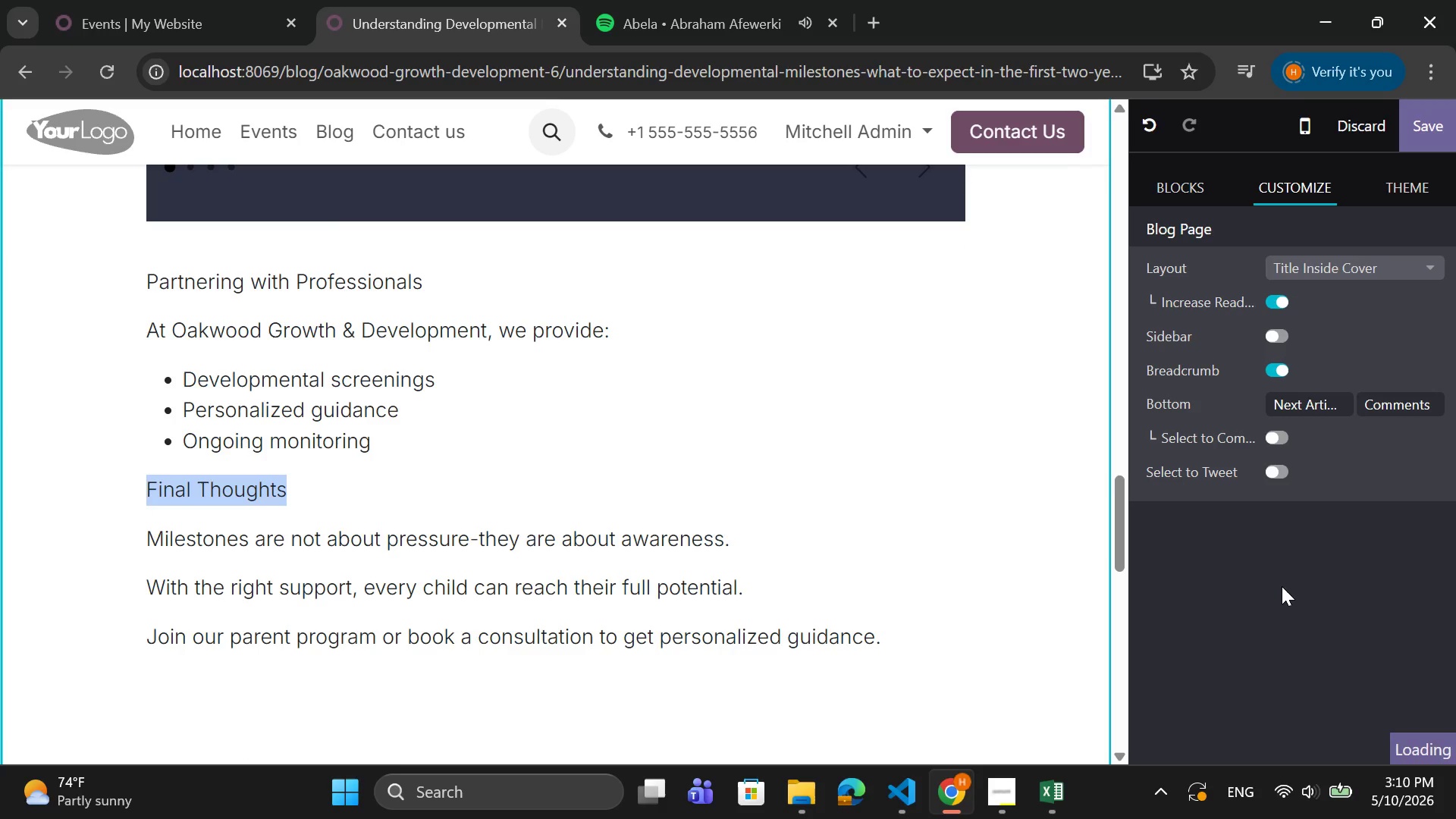 
scroll: coordinate [1282, 586], scroll_direction: down, amount: 5.0
 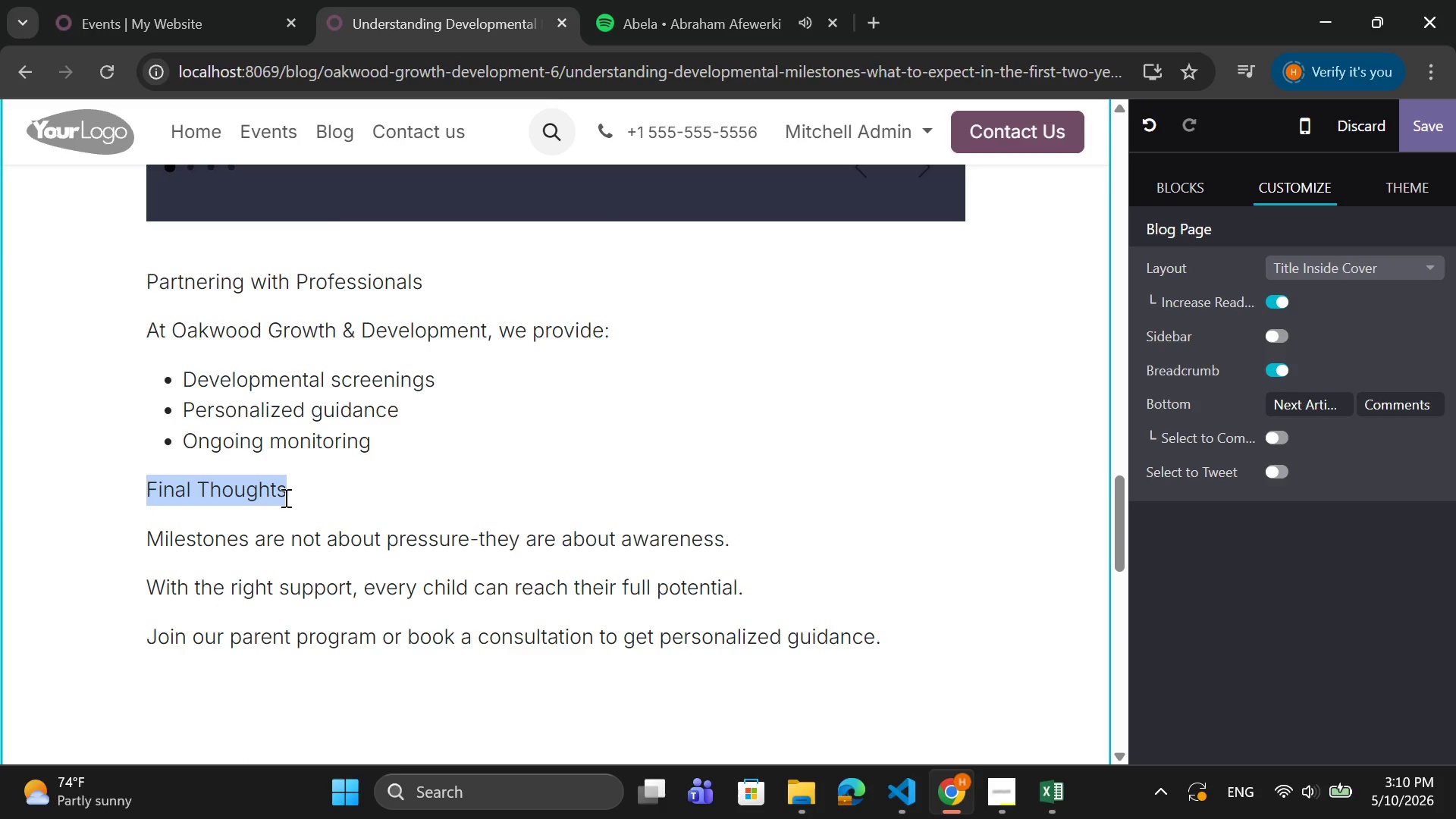 
left_click([269, 494])
 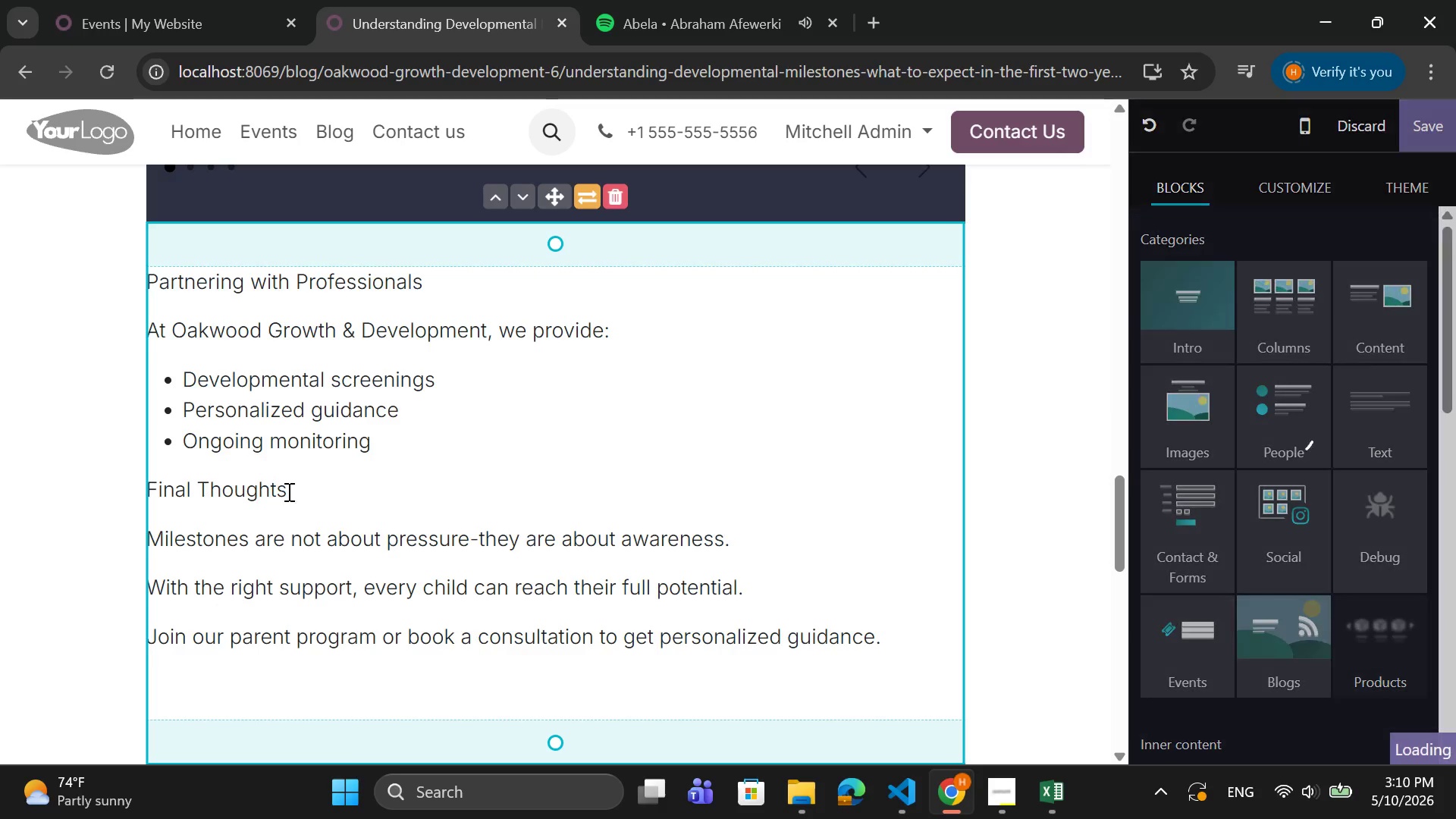 
left_click_drag(start_coordinate=[291, 490], to_coordinate=[146, 500])
 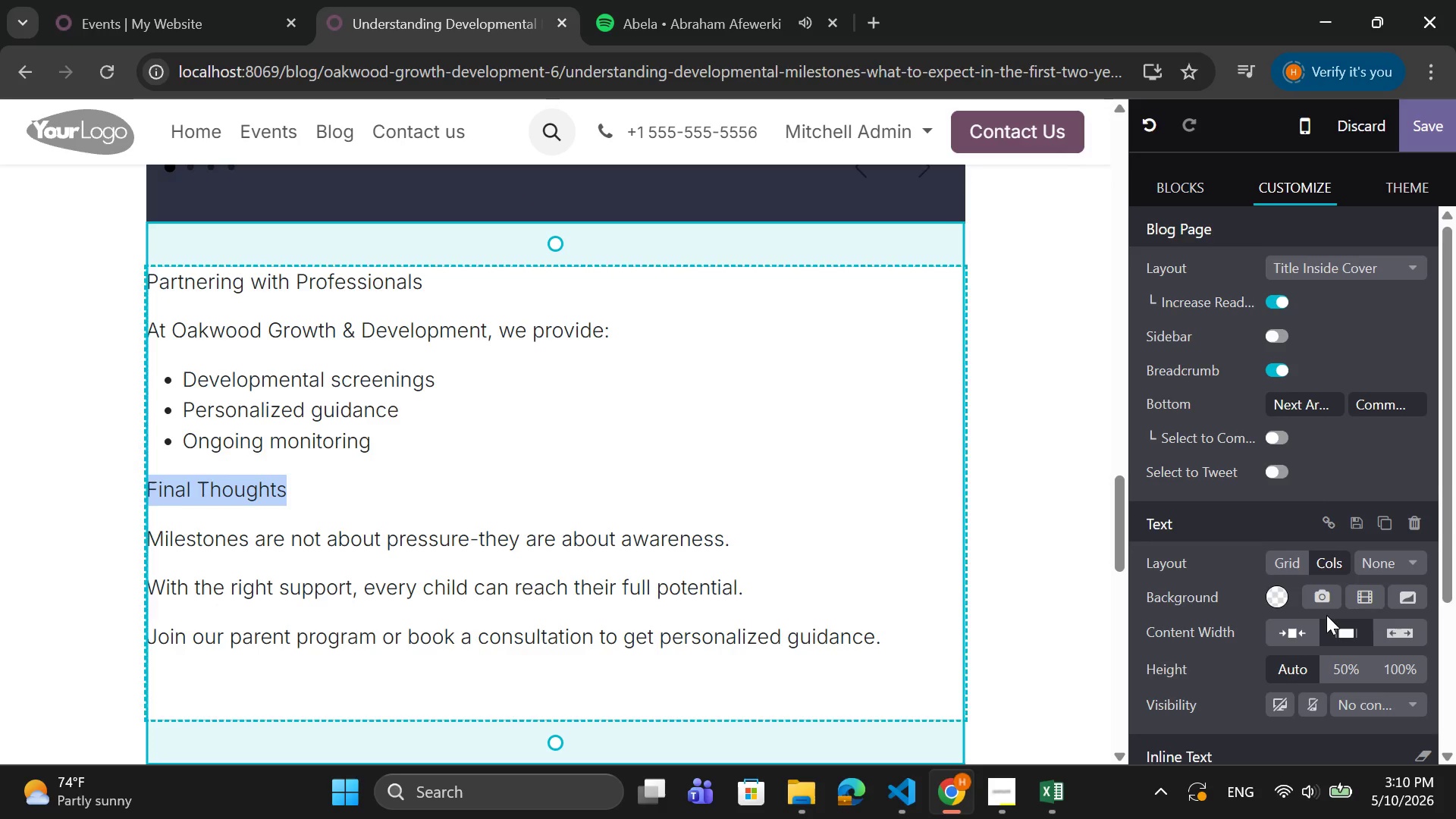 
scroll: coordinate [1326, 614], scroll_direction: down, amount: 10.0
 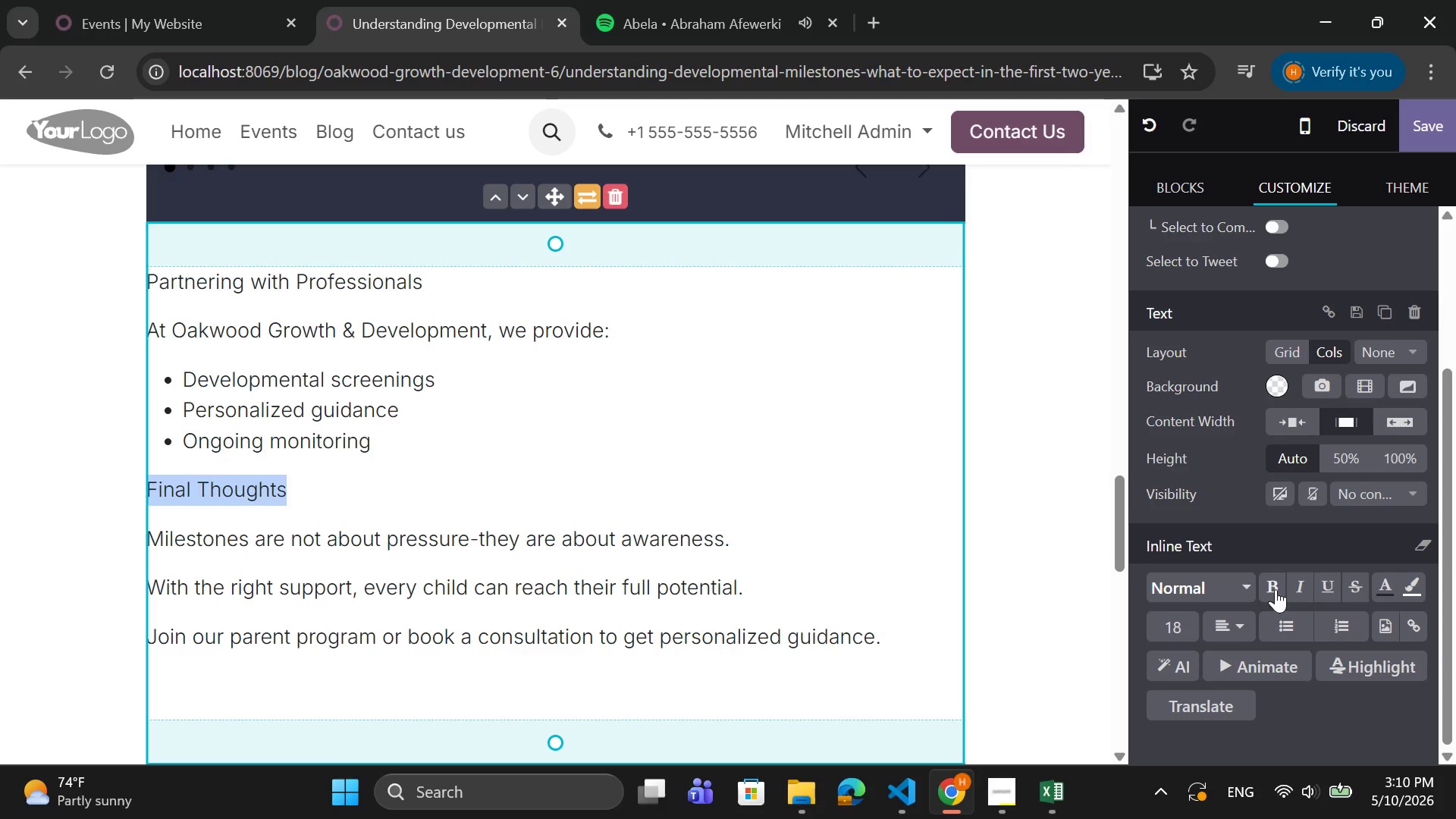 
double_click([1179, 625])
 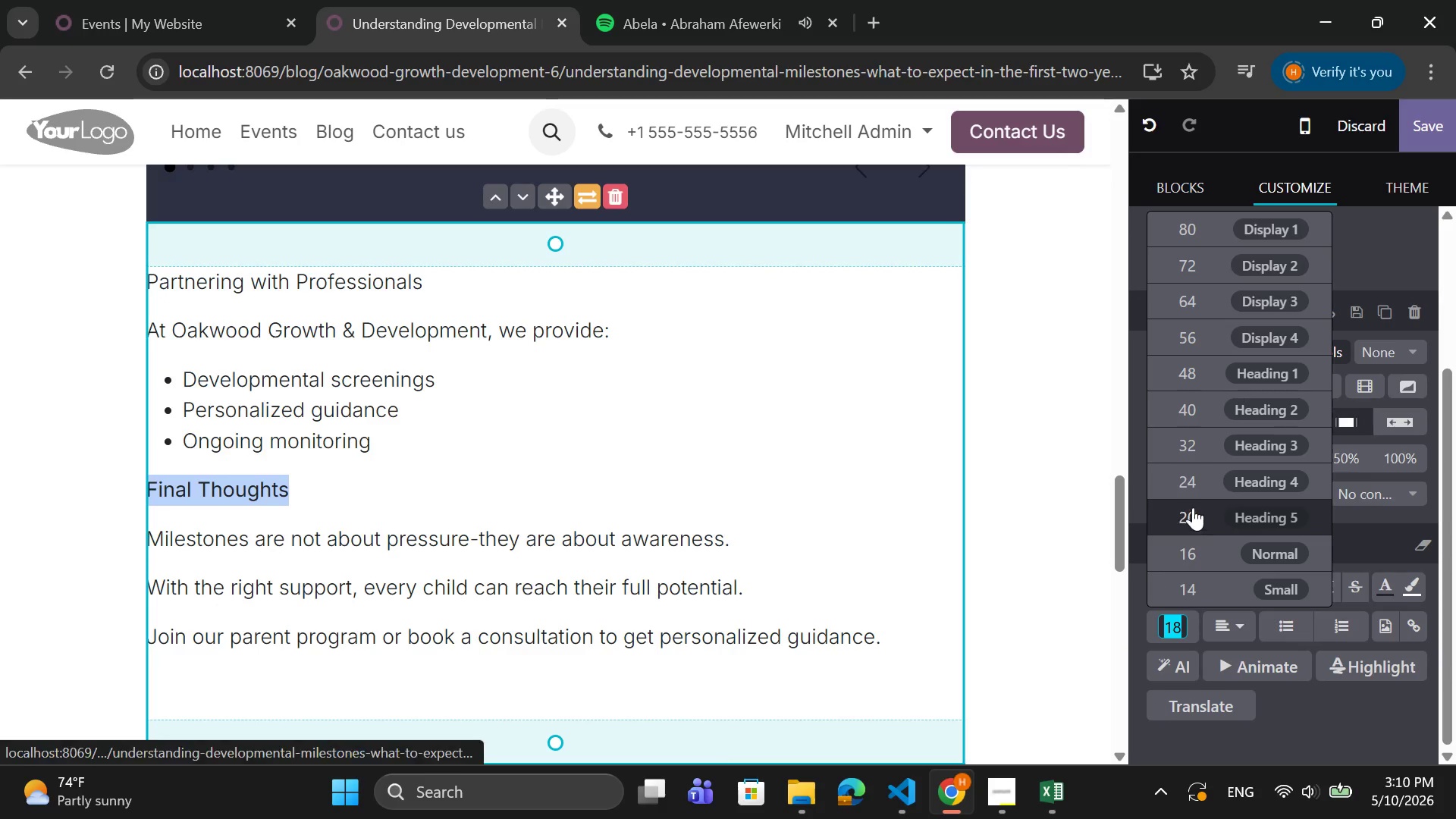 
left_click([1196, 488])
 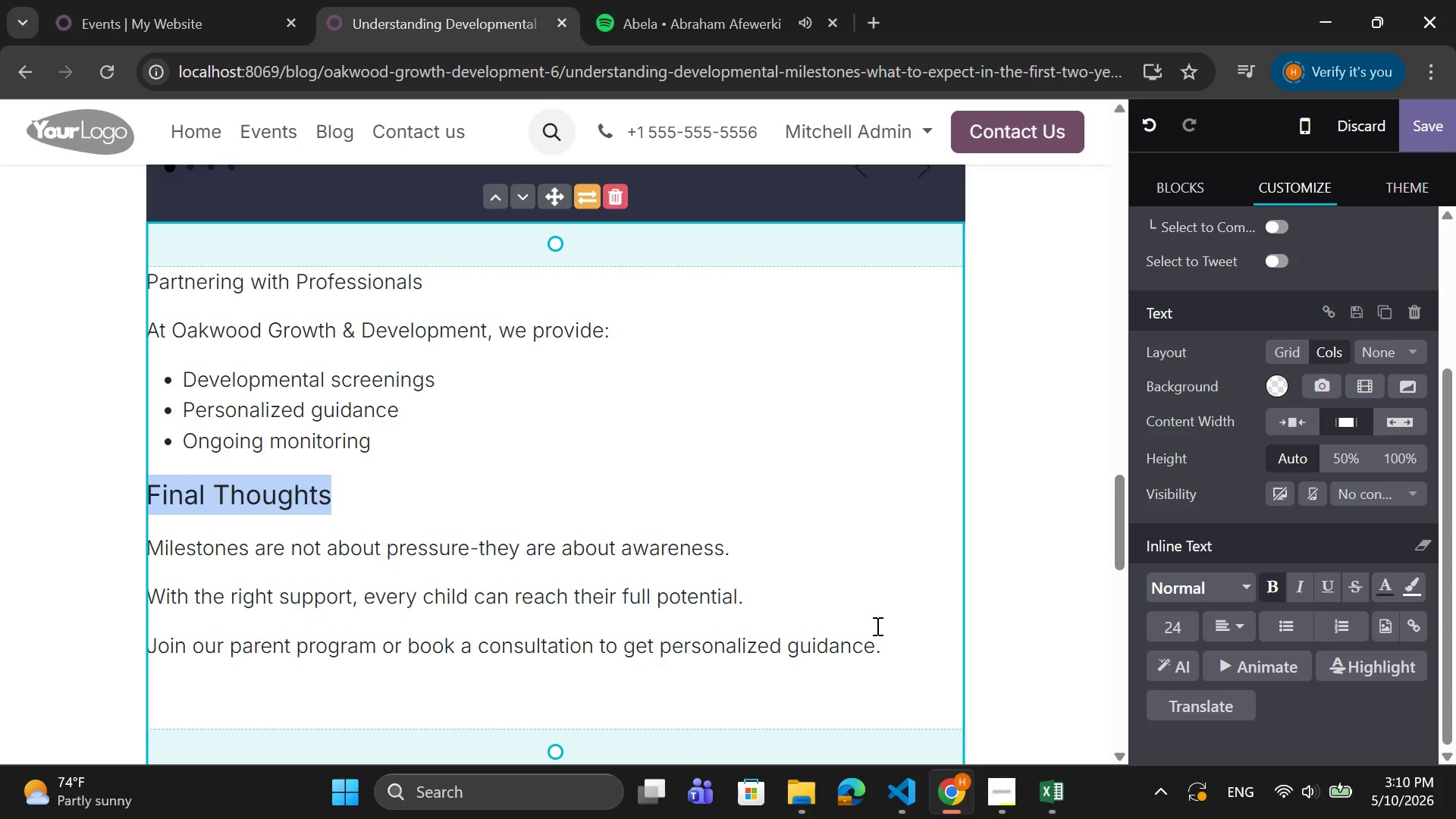 
left_click_drag(start_coordinate=[886, 645], to_coordinate=[143, 290])
 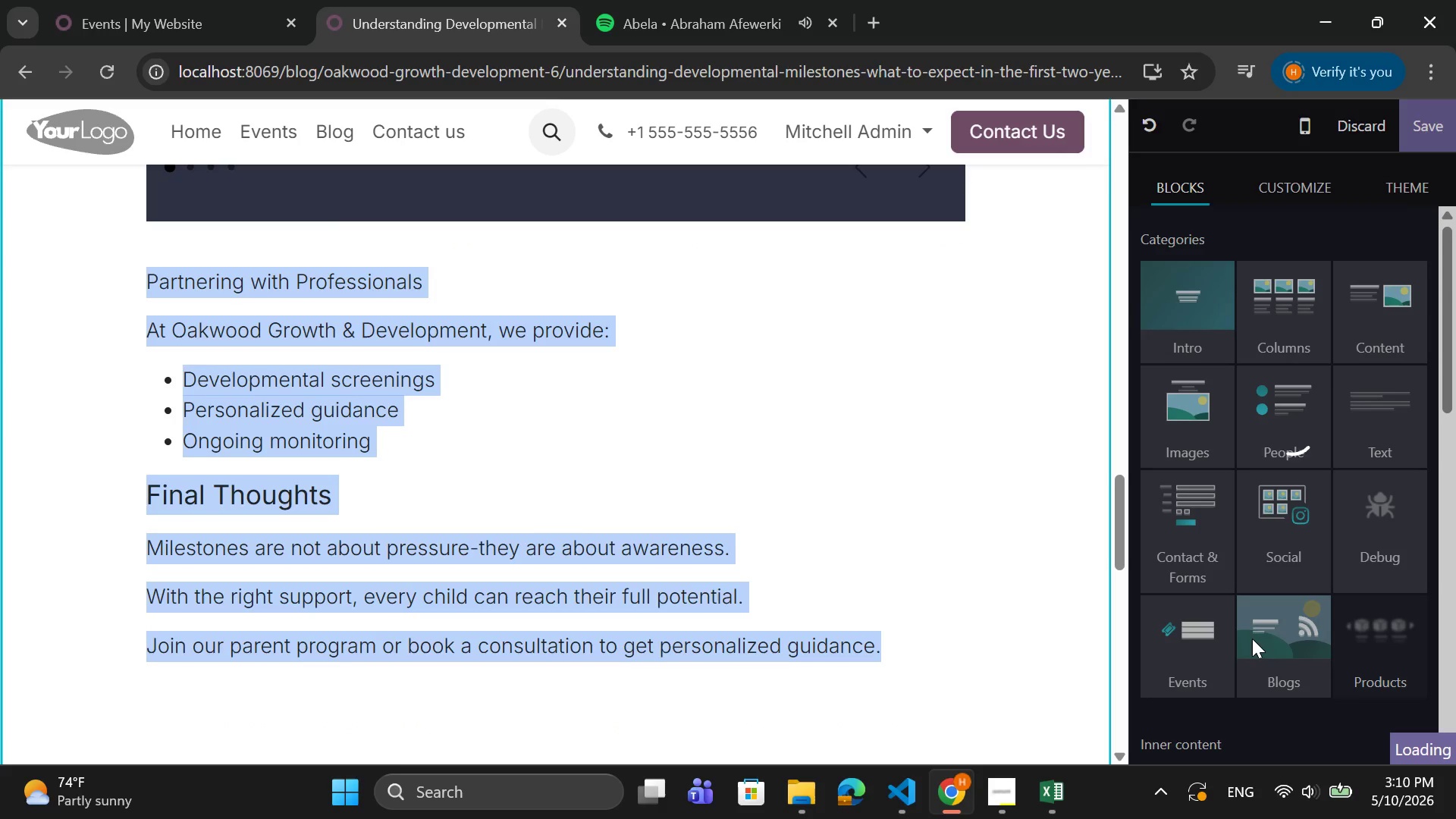 
scroll: coordinate [1254, 637], scroll_direction: down, amount: 4.0
 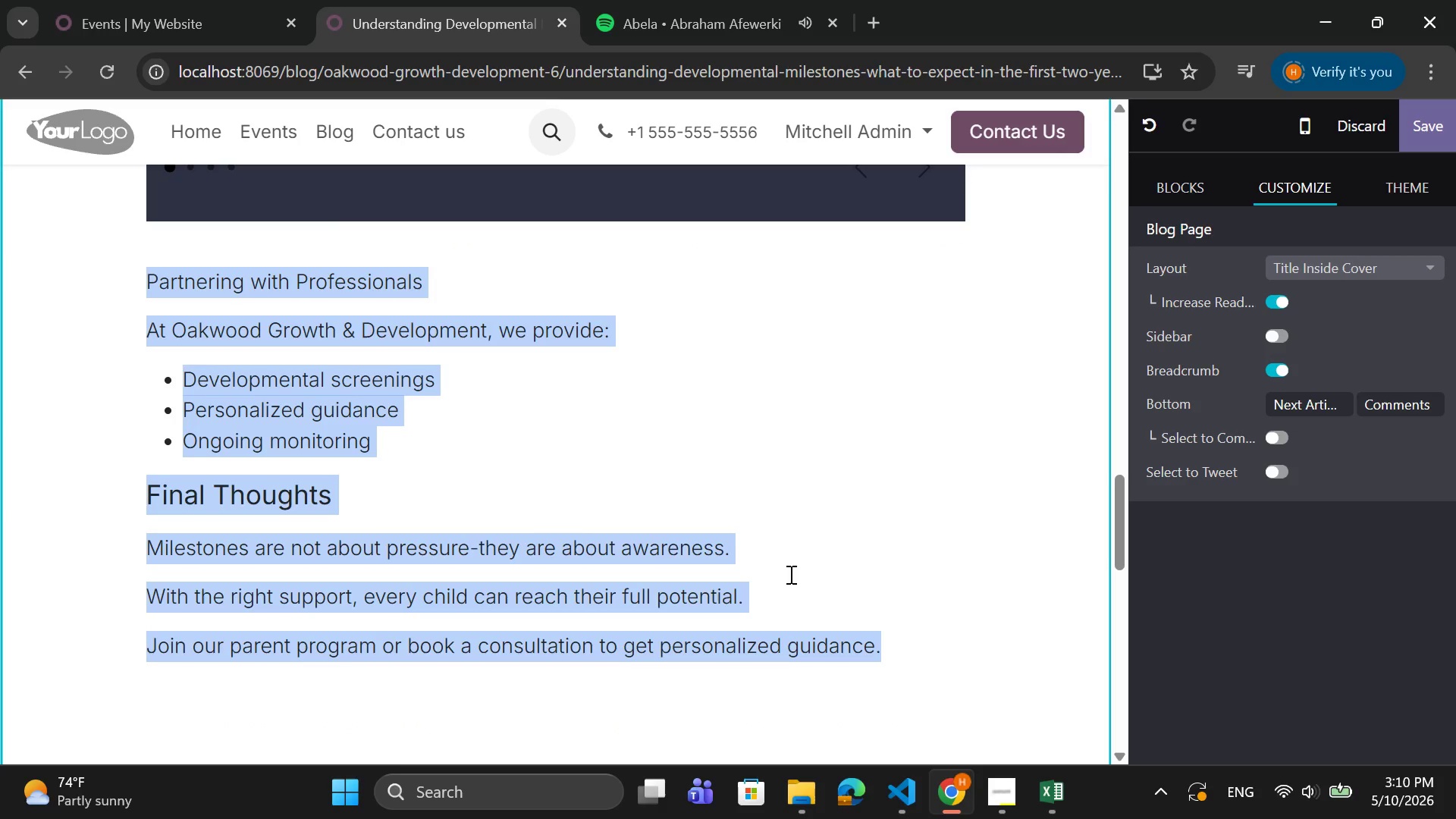 
left_click([655, 548])
 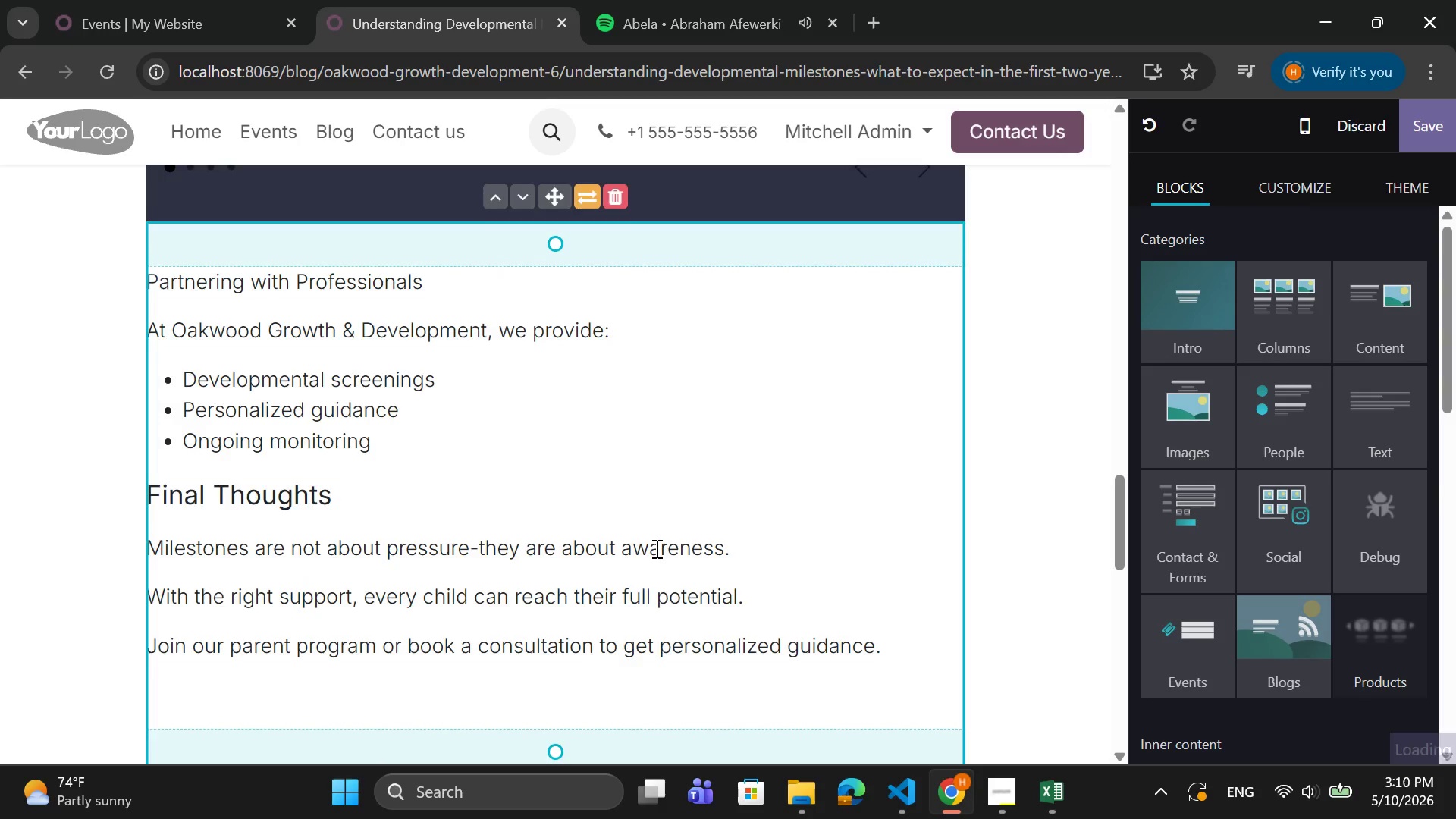 
scroll: coordinate [655, 548], scroll_direction: up, amount: 2.0
 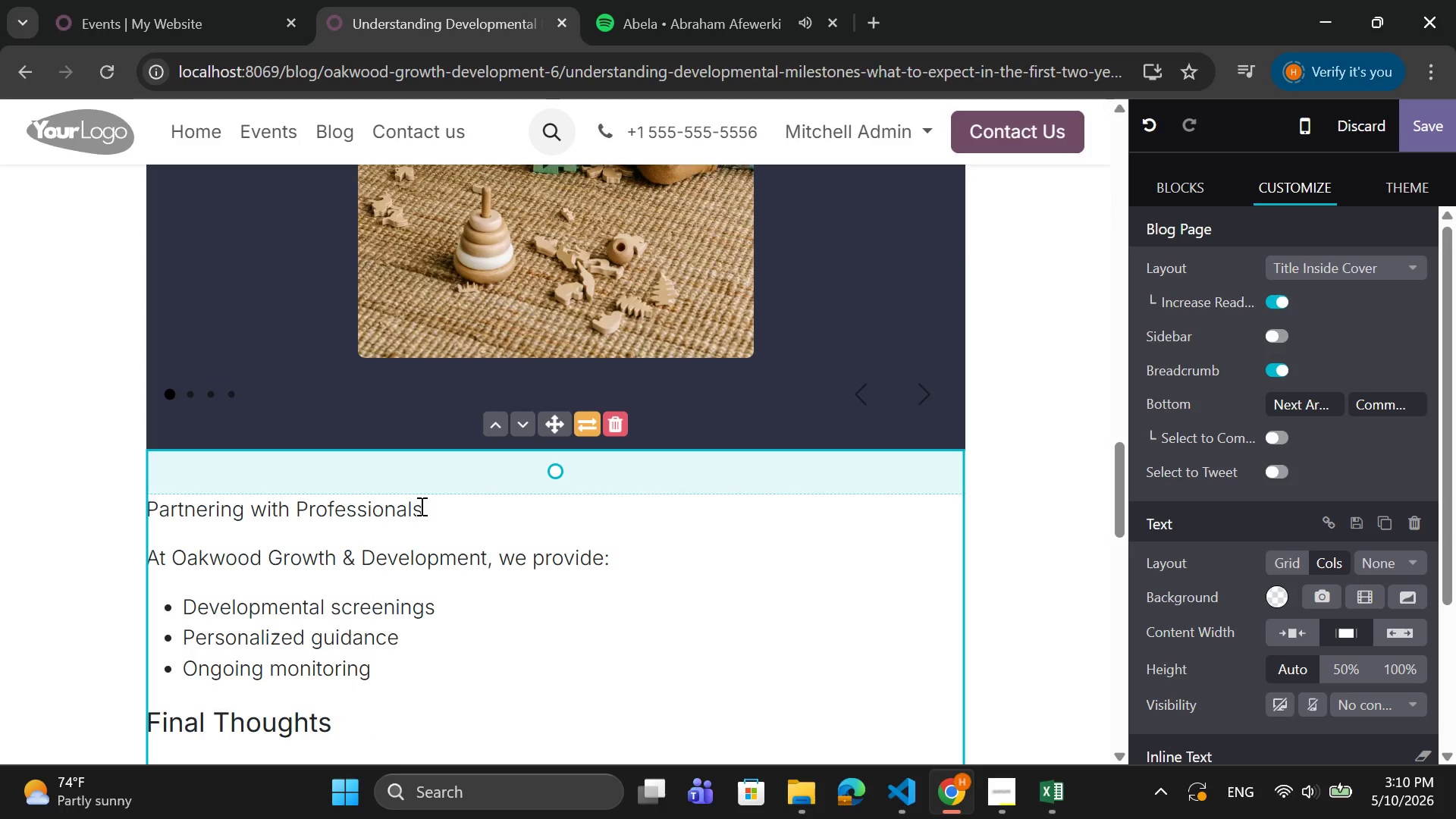 
left_click_drag(start_coordinate=[432, 506], to_coordinate=[146, 506])
 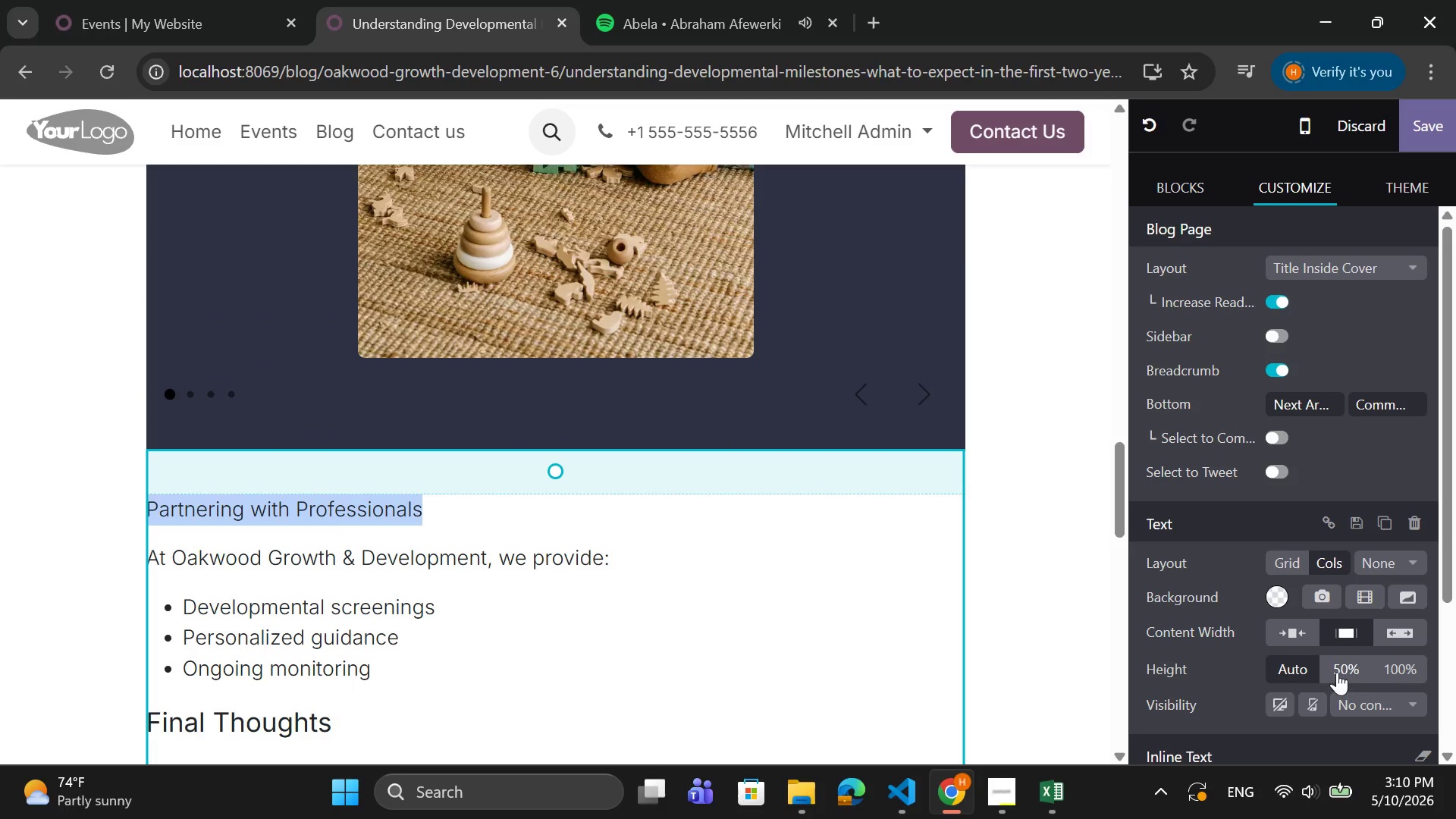 
scroll: coordinate [1337, 672], scroll_direction: down, amount: 4.0
 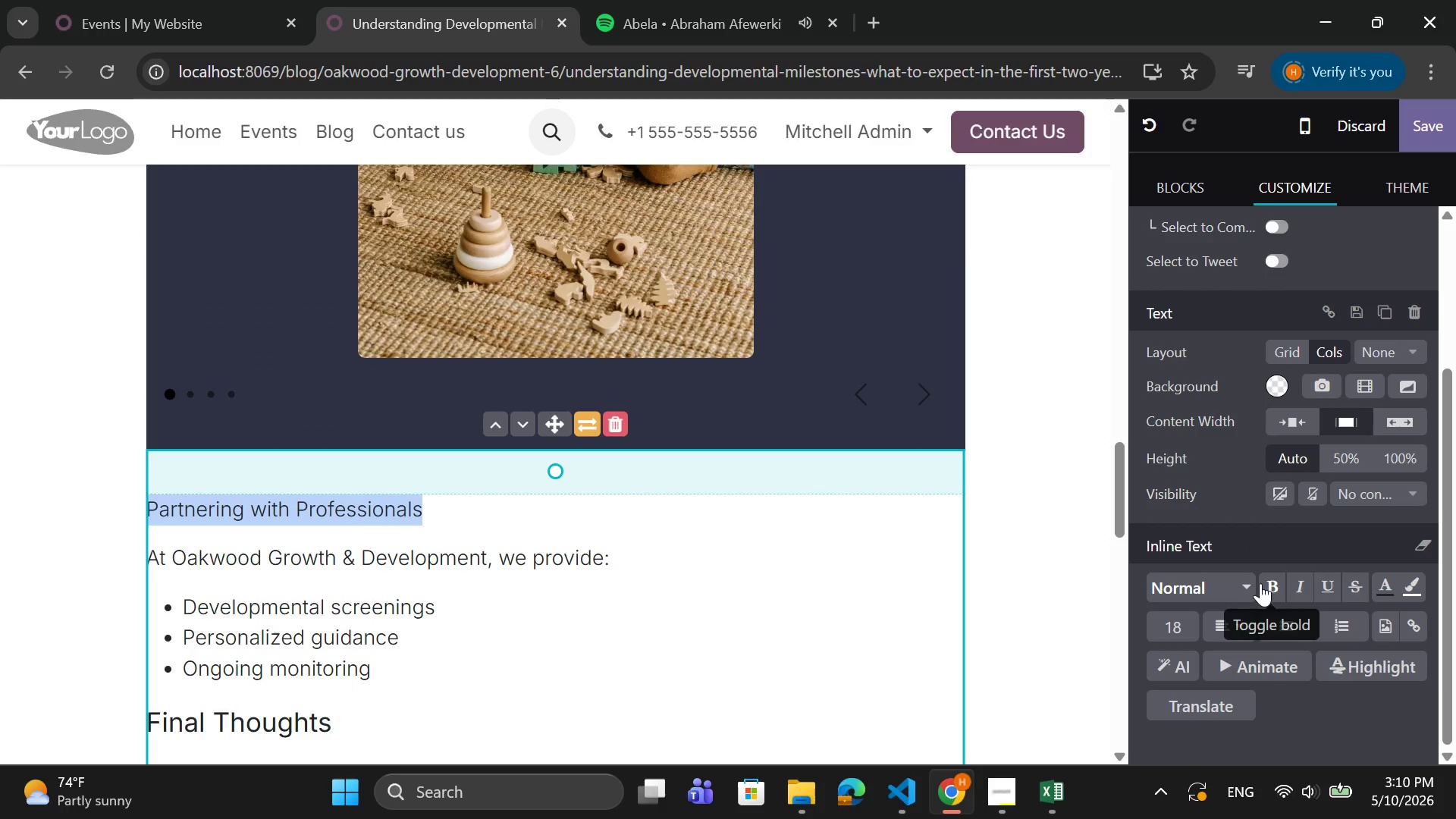 
left_click([1263, 583])
 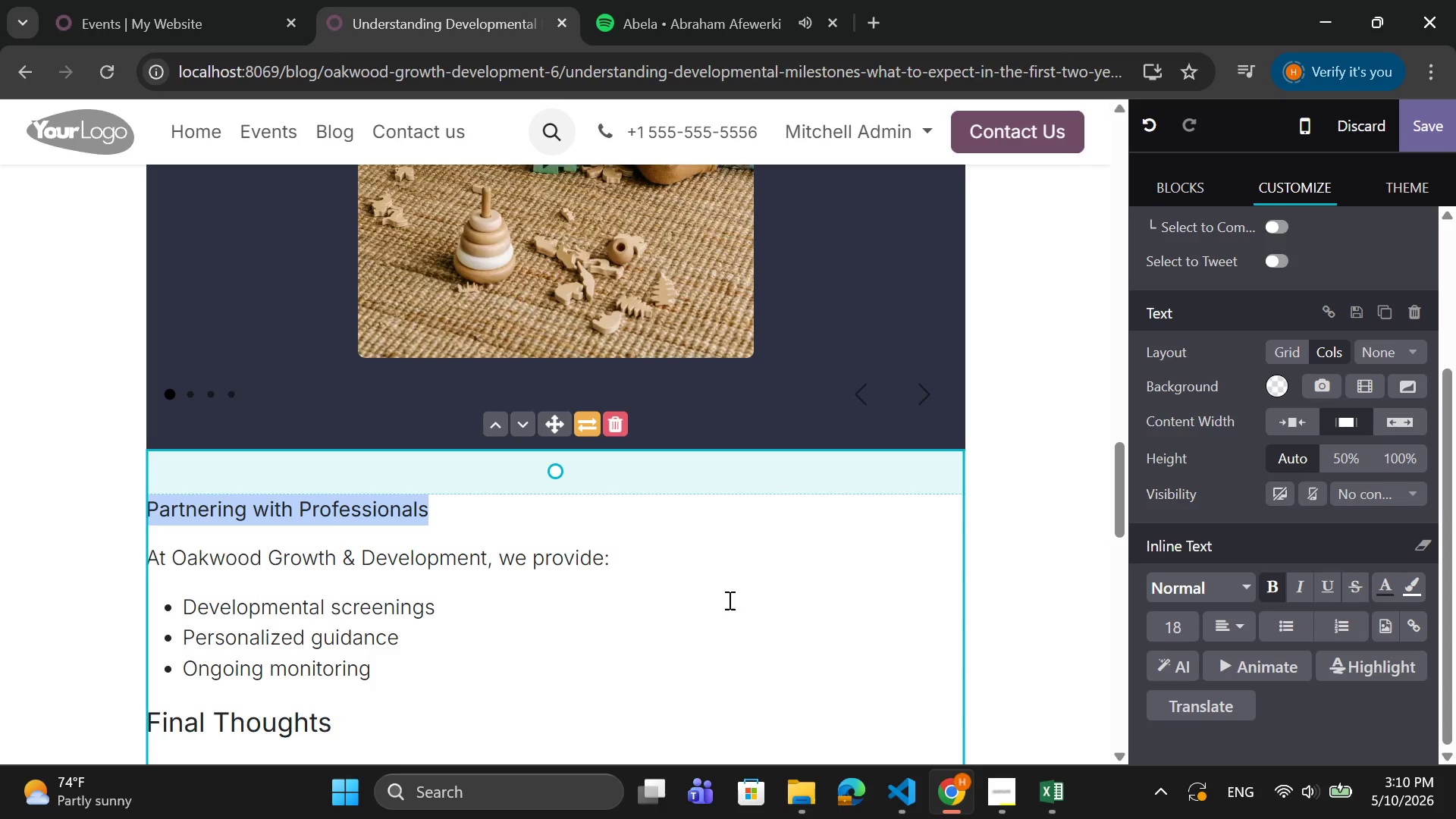 
scroll: coordinate [730, 597], scroll_direction: up, amount: 10.0
 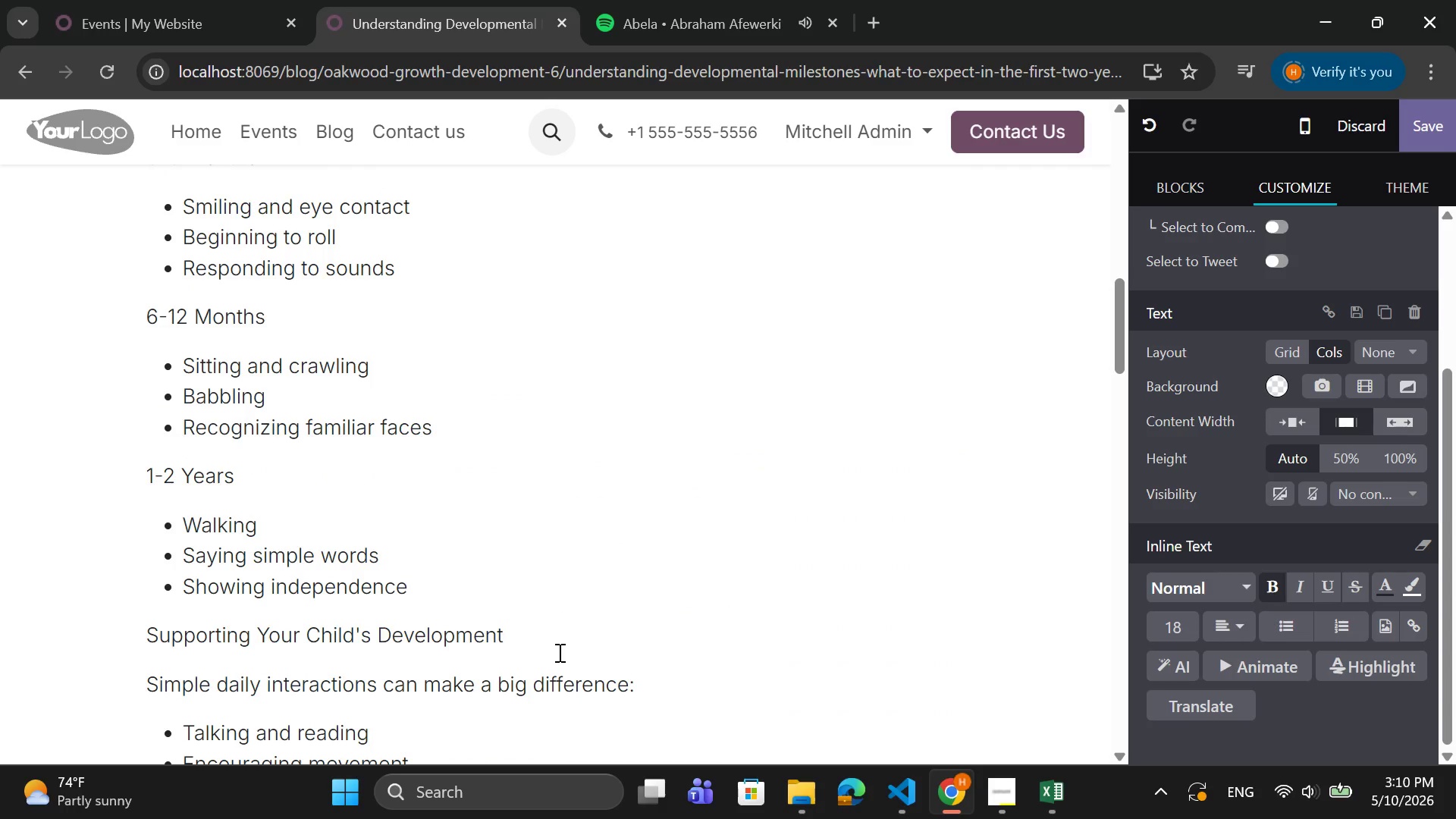 
left_click_drag(start_coordinate=[551, 644], to_coordinate=[151, 631])
 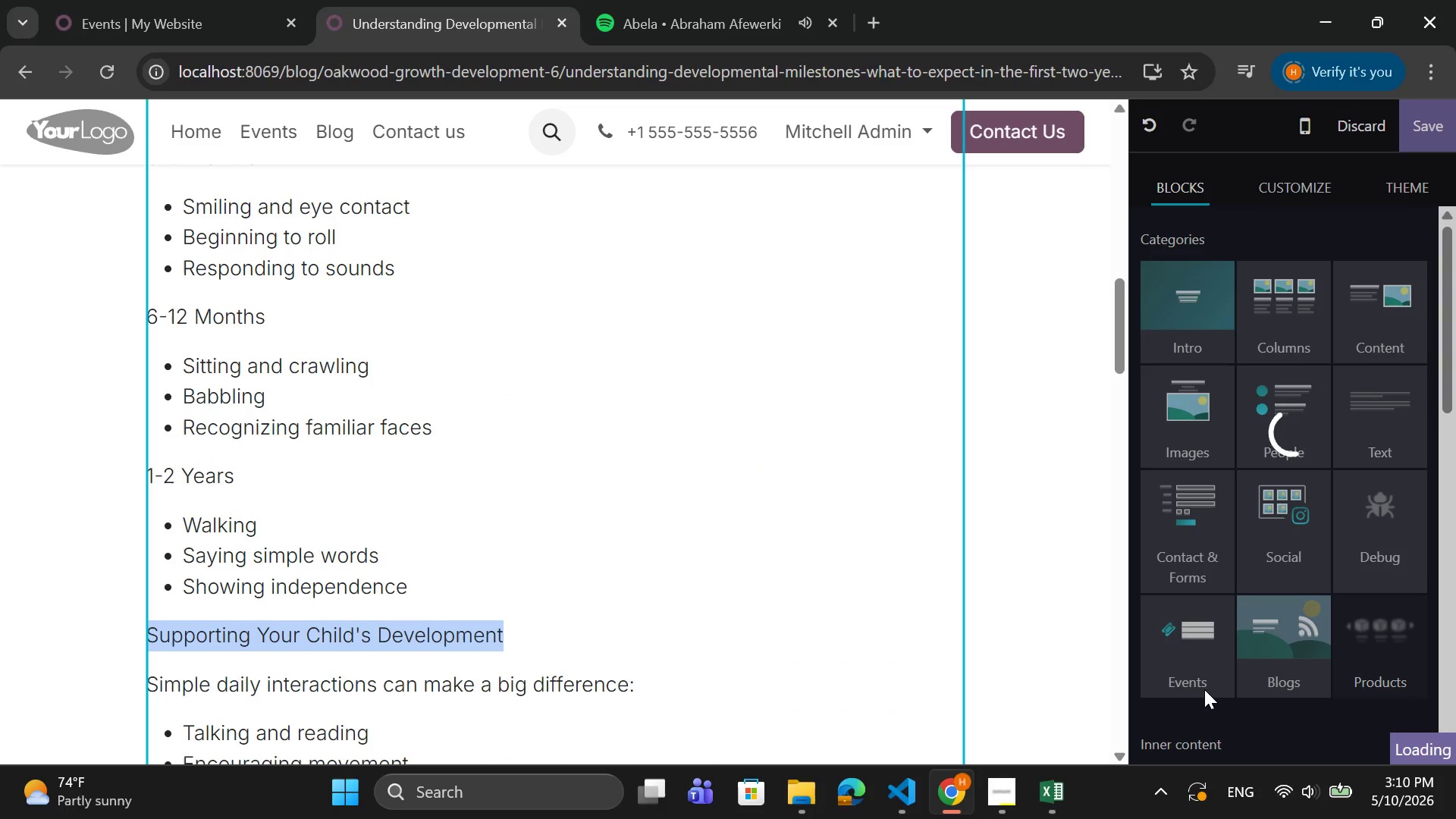 
scroll: coordinate [1210, 683], scroll_direction: down, amount: 4.0
 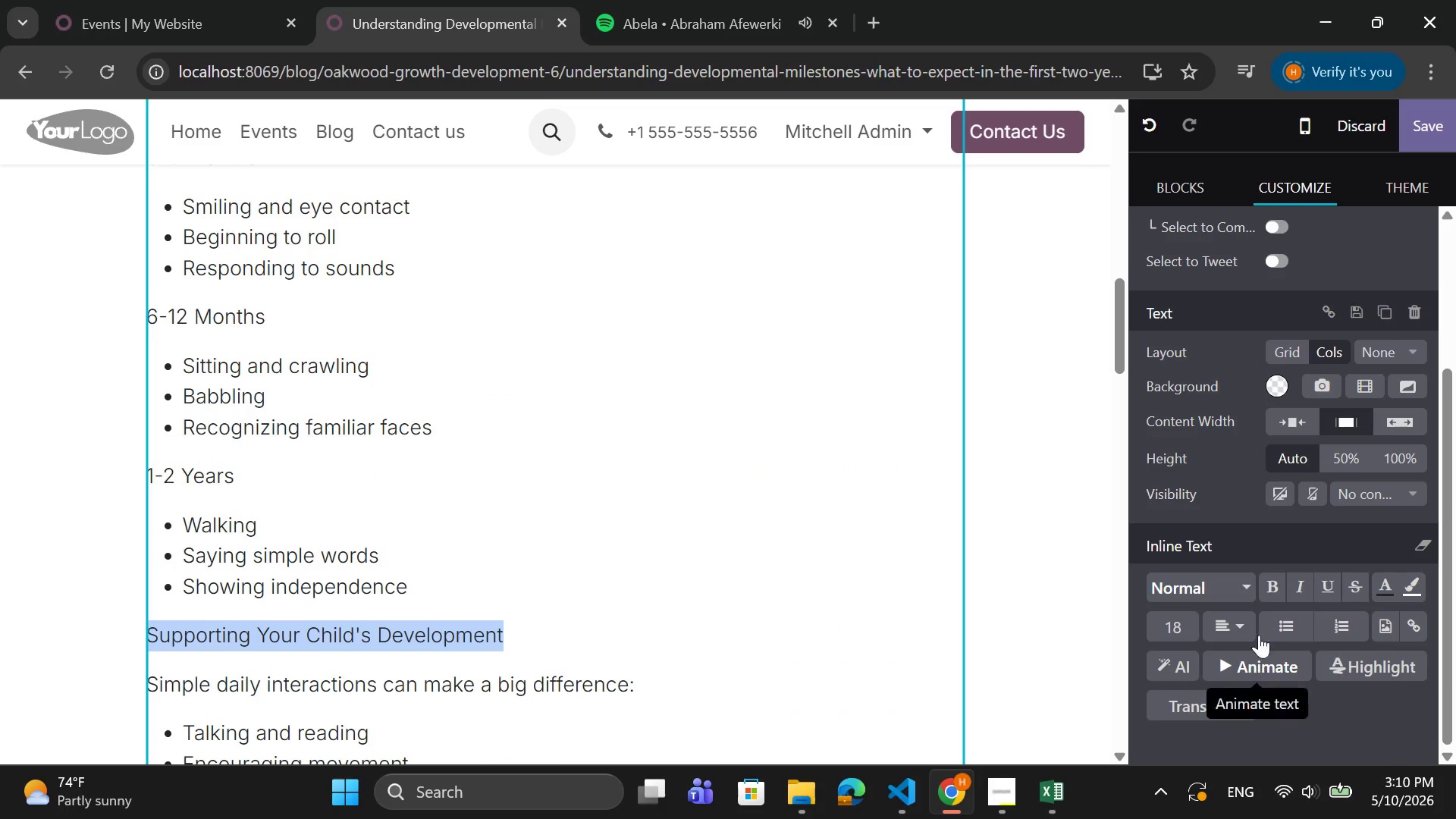 
left_click([1277, 592])
 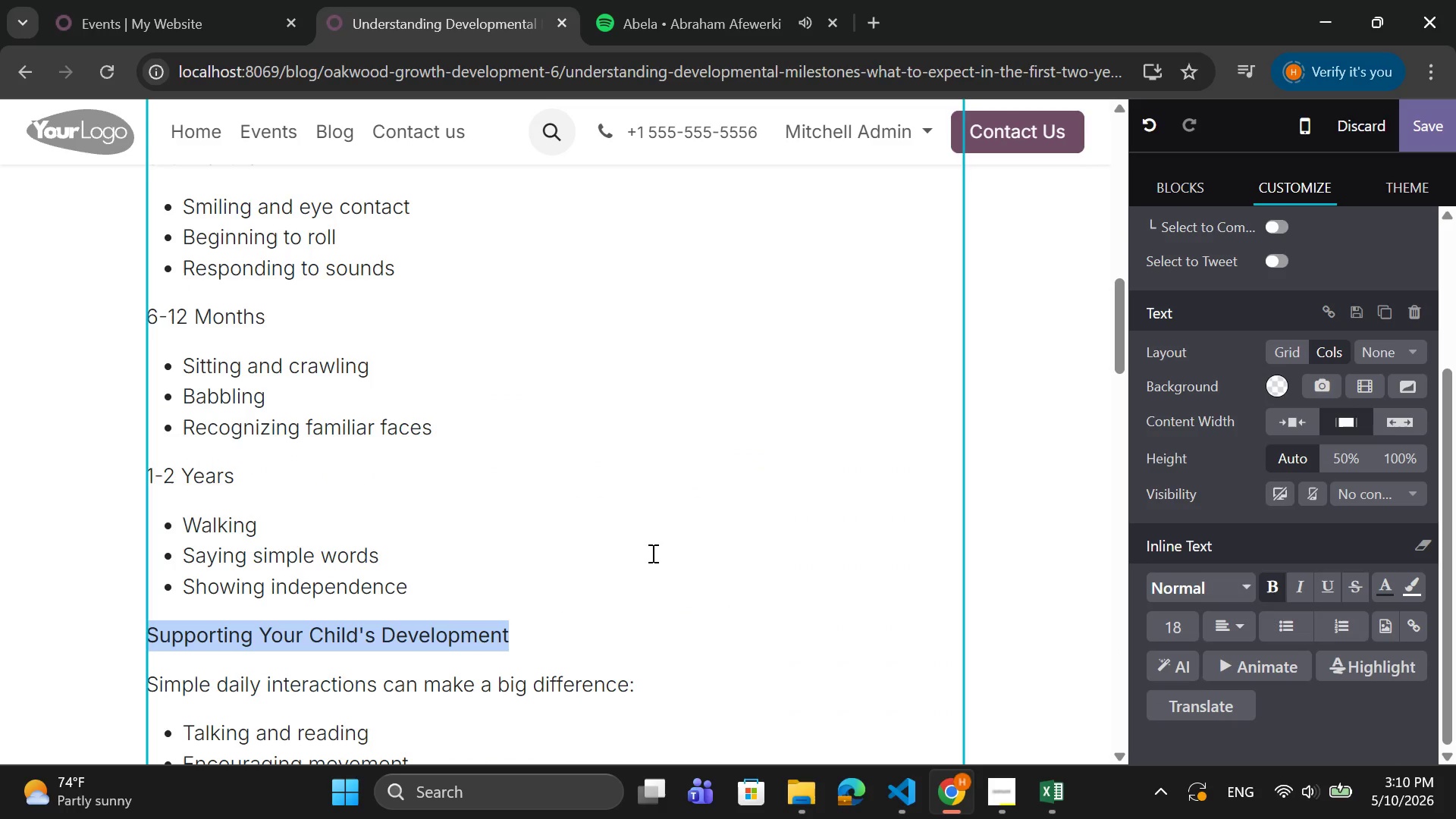 
scroll: coordinate [606, 530], scroll_direction: up, amount: 1.0
 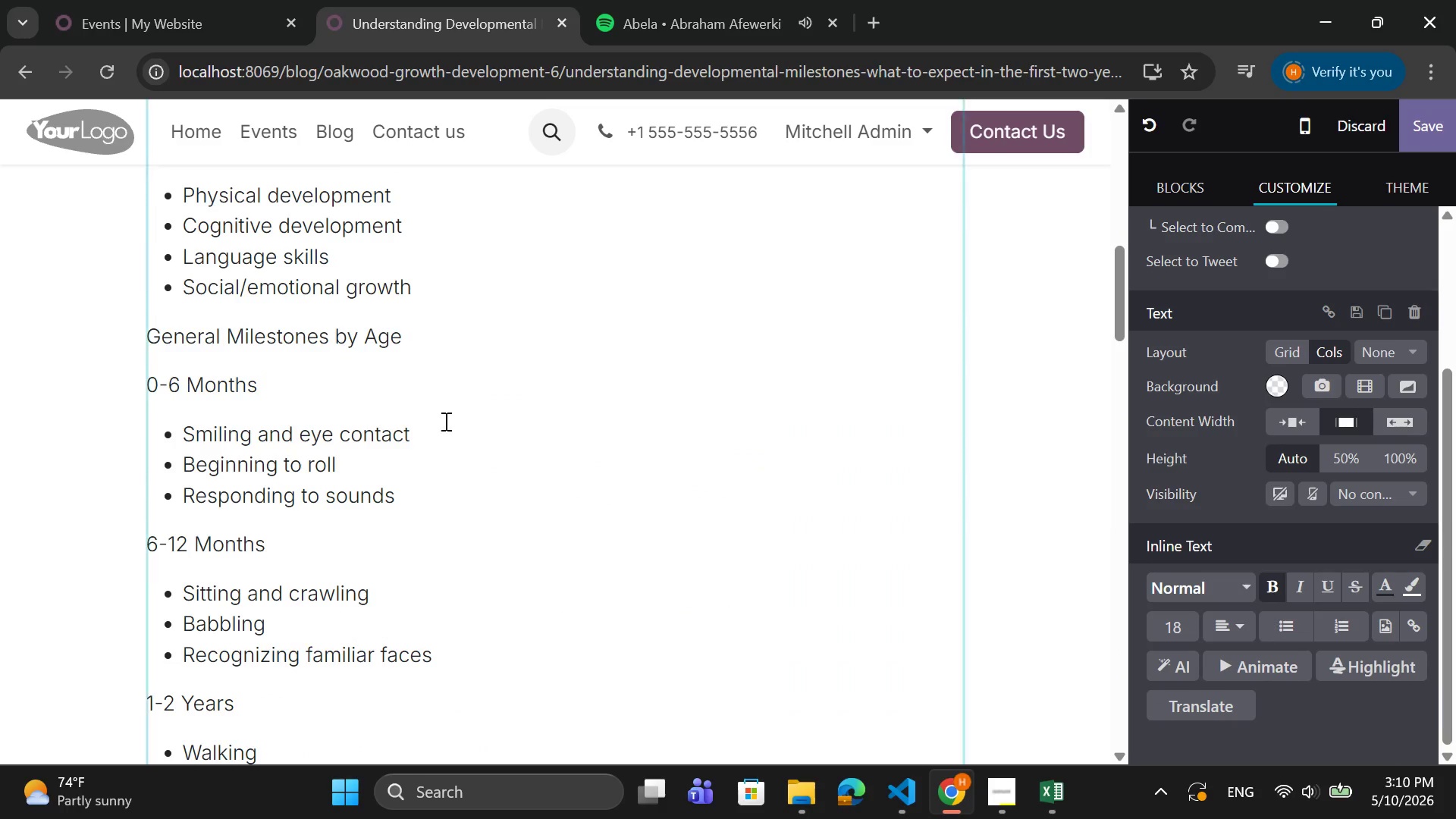 
left_click_drag(start_coordinate=[413, 340], to_coordinate=[149, 325])
 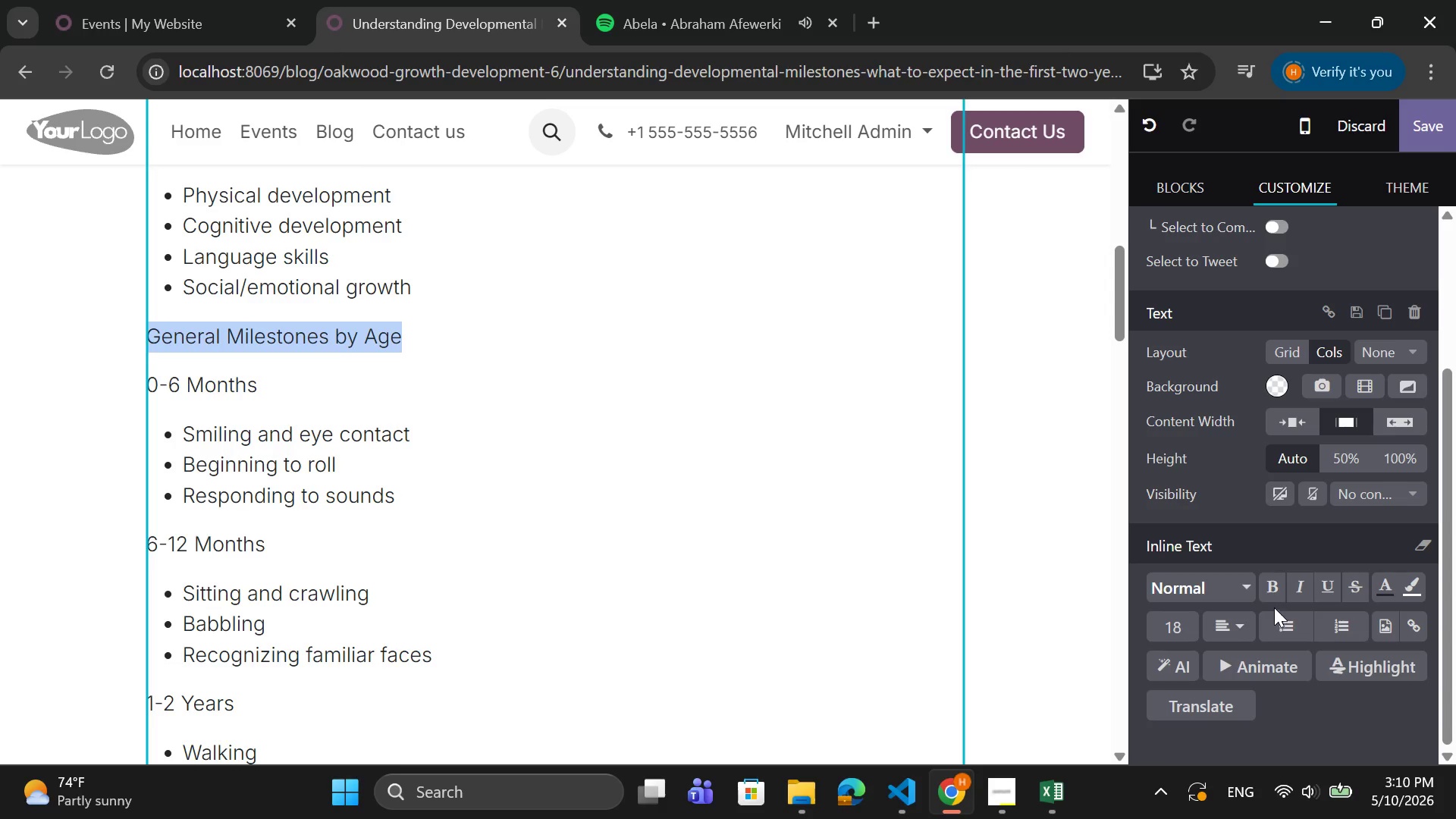 
left_click([1282, 588])
 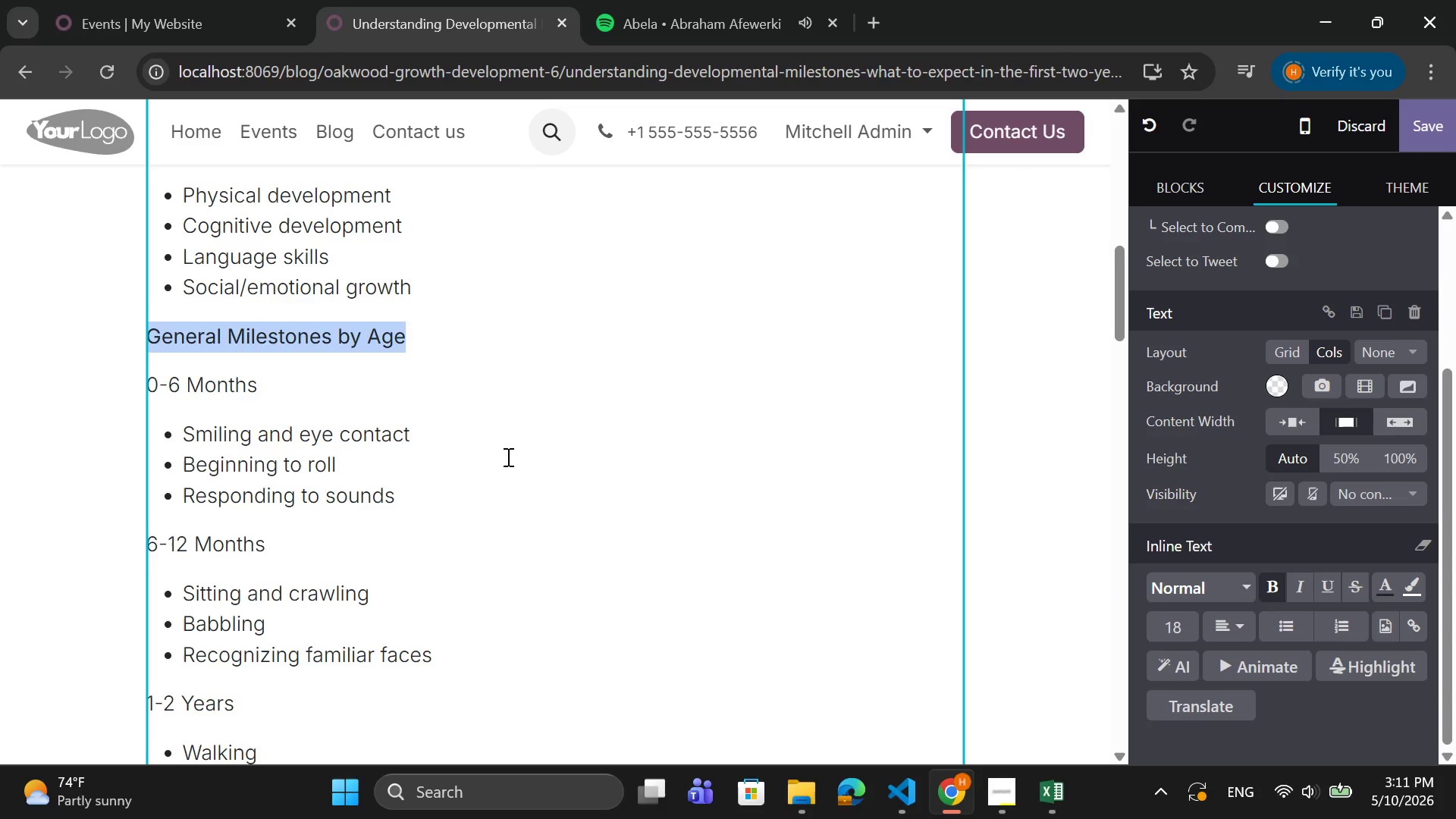 
scroll: coordinate [501, 451], scroll_direction: up, amount: 3.0
 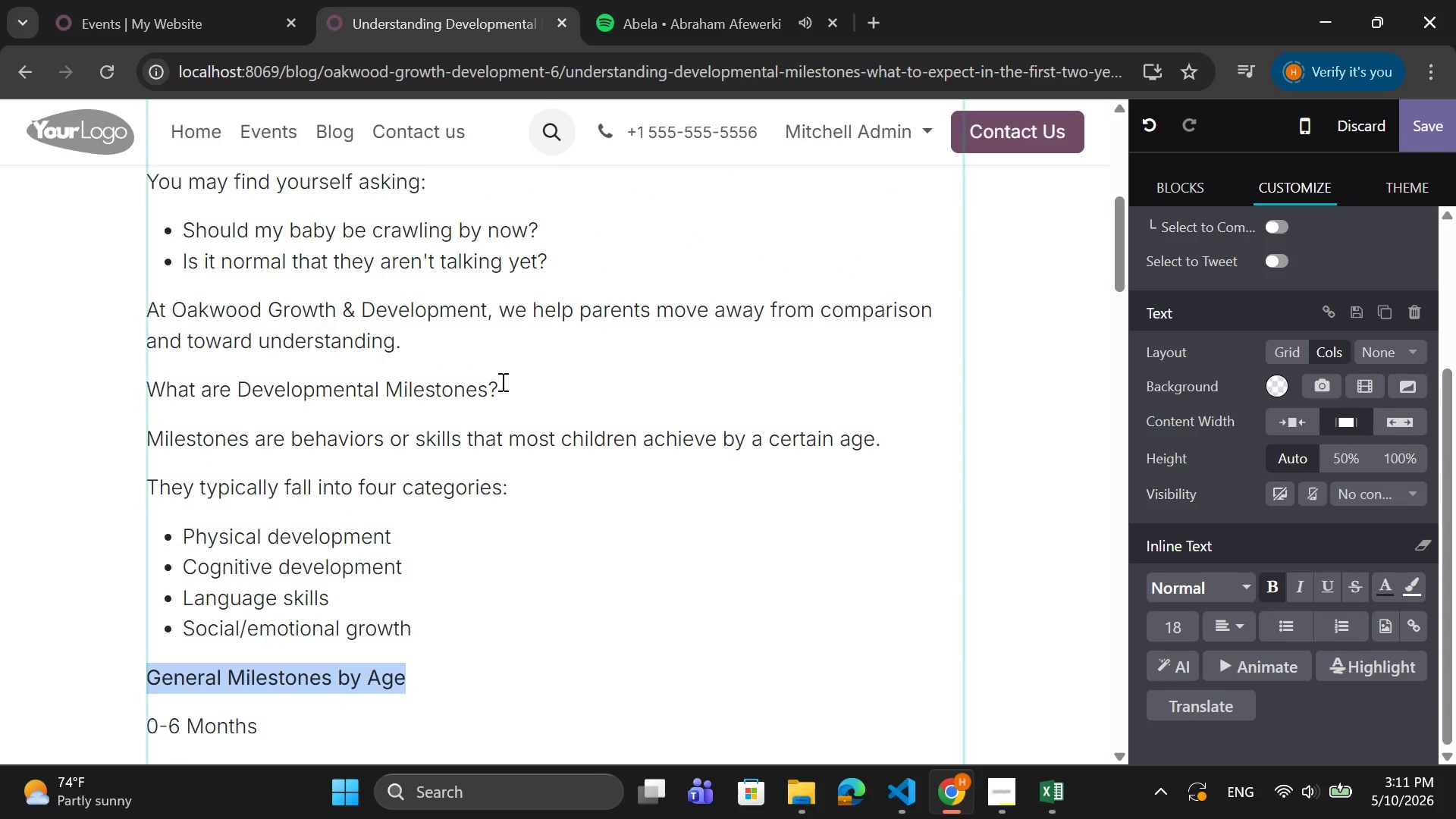 
left_click_drag(start_coordinate=[501, 381], to_coordinate=[152, 388])
 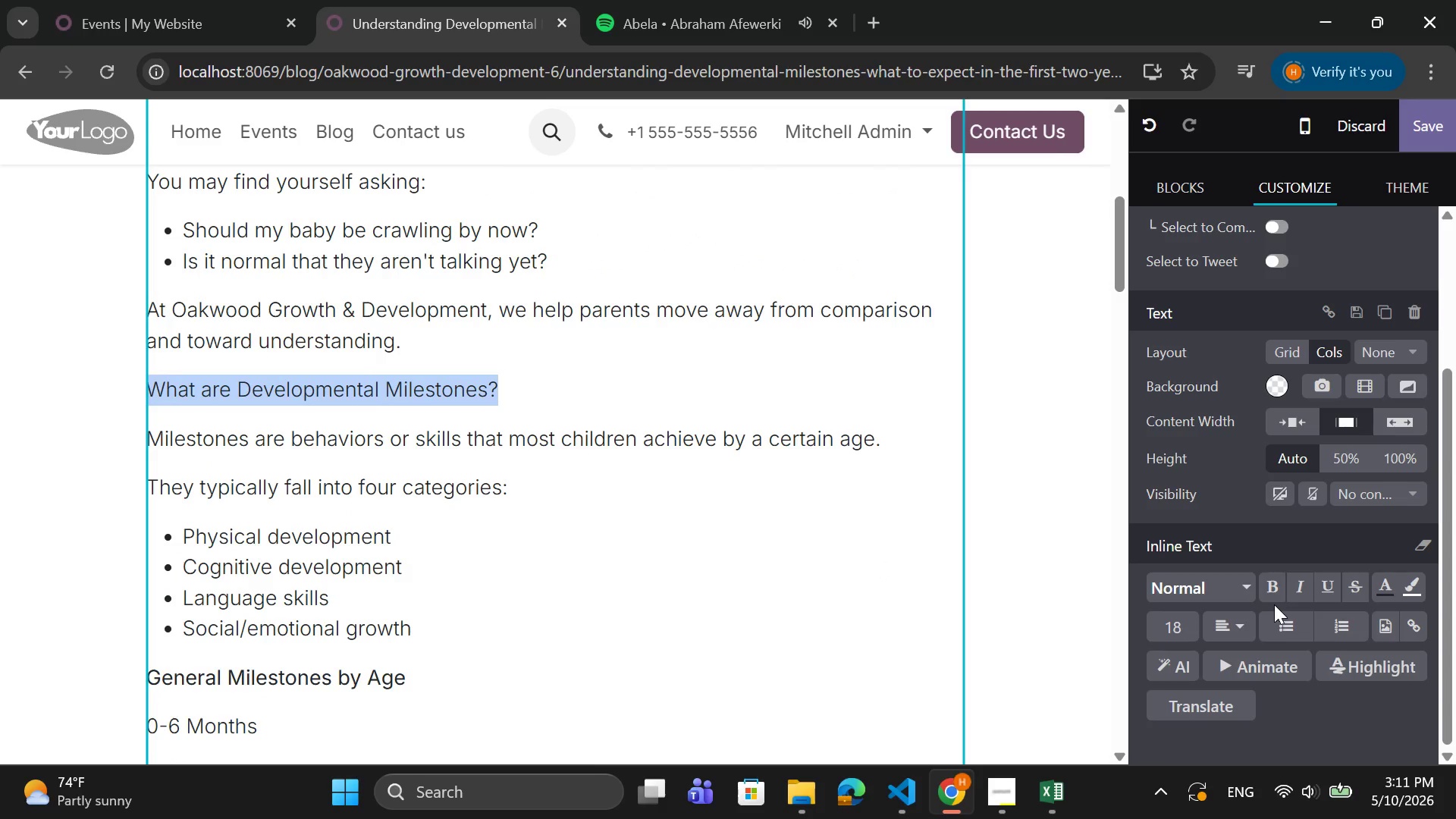 
left_click([1273, 591])
 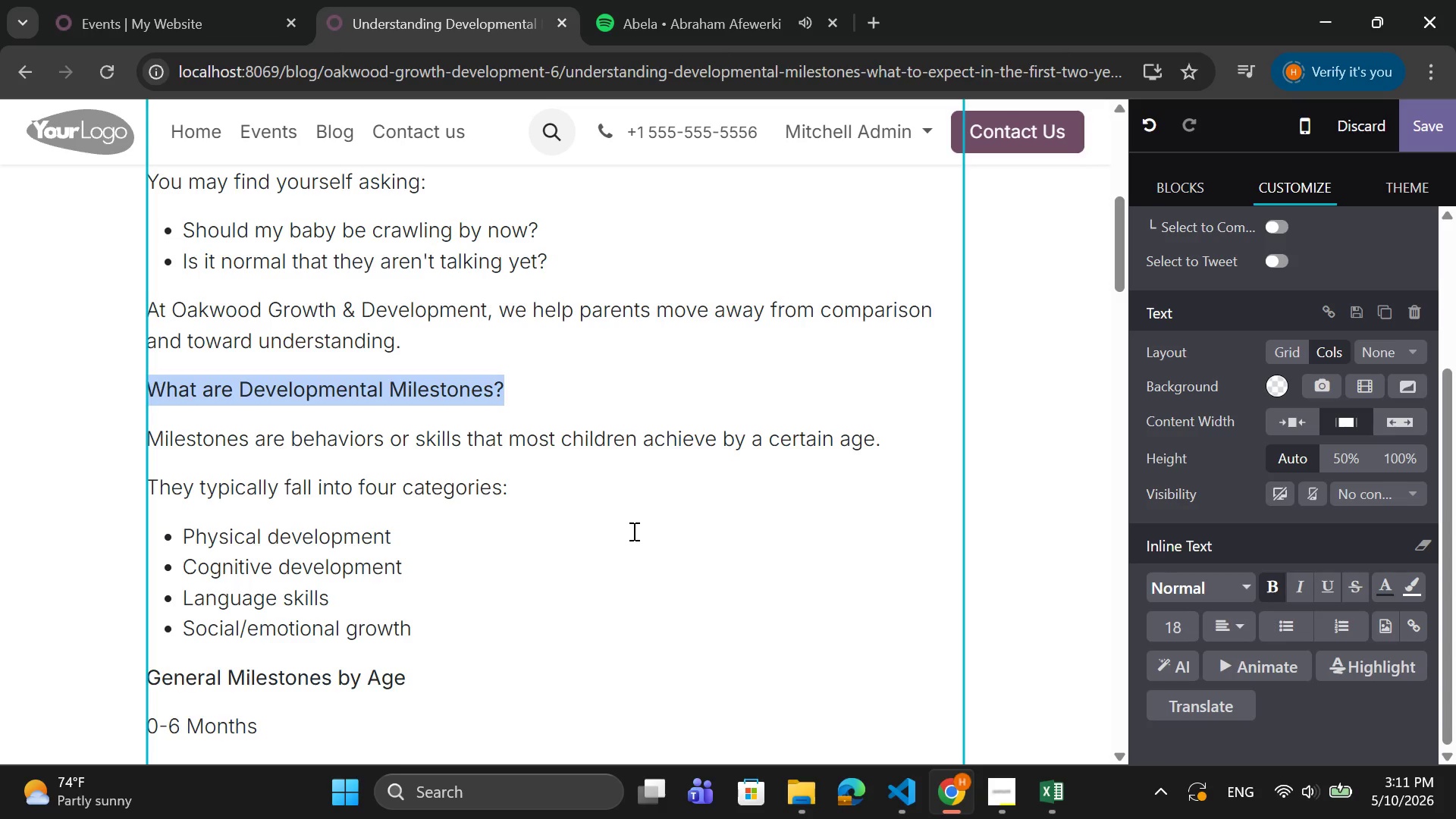 
scroll: coordinate [632, 530], scroll_direction: up, amount: 2.0
 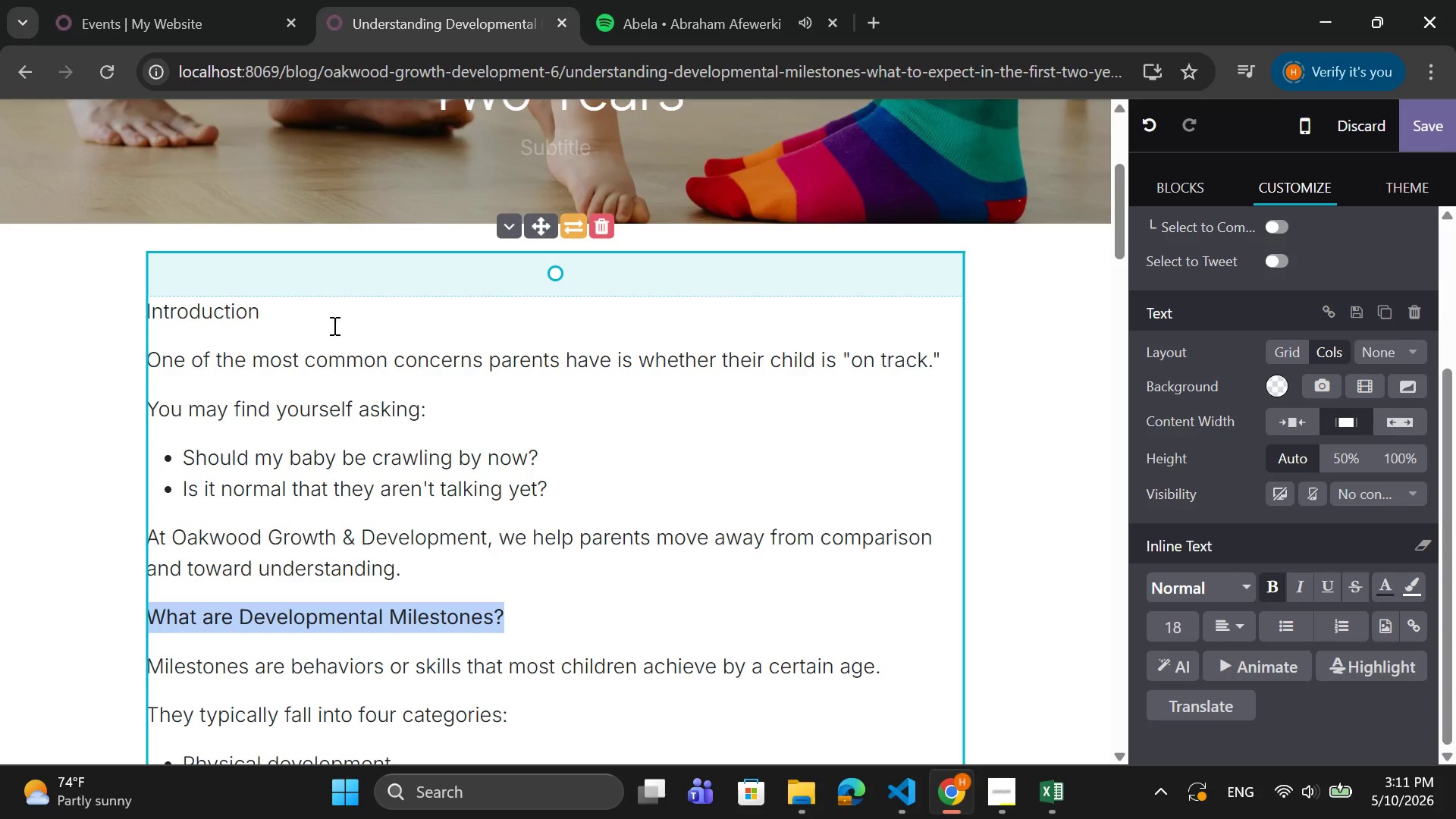 
left_click_drag(start_coordinate=[320, 312], to_coordinate=[149, 318])
 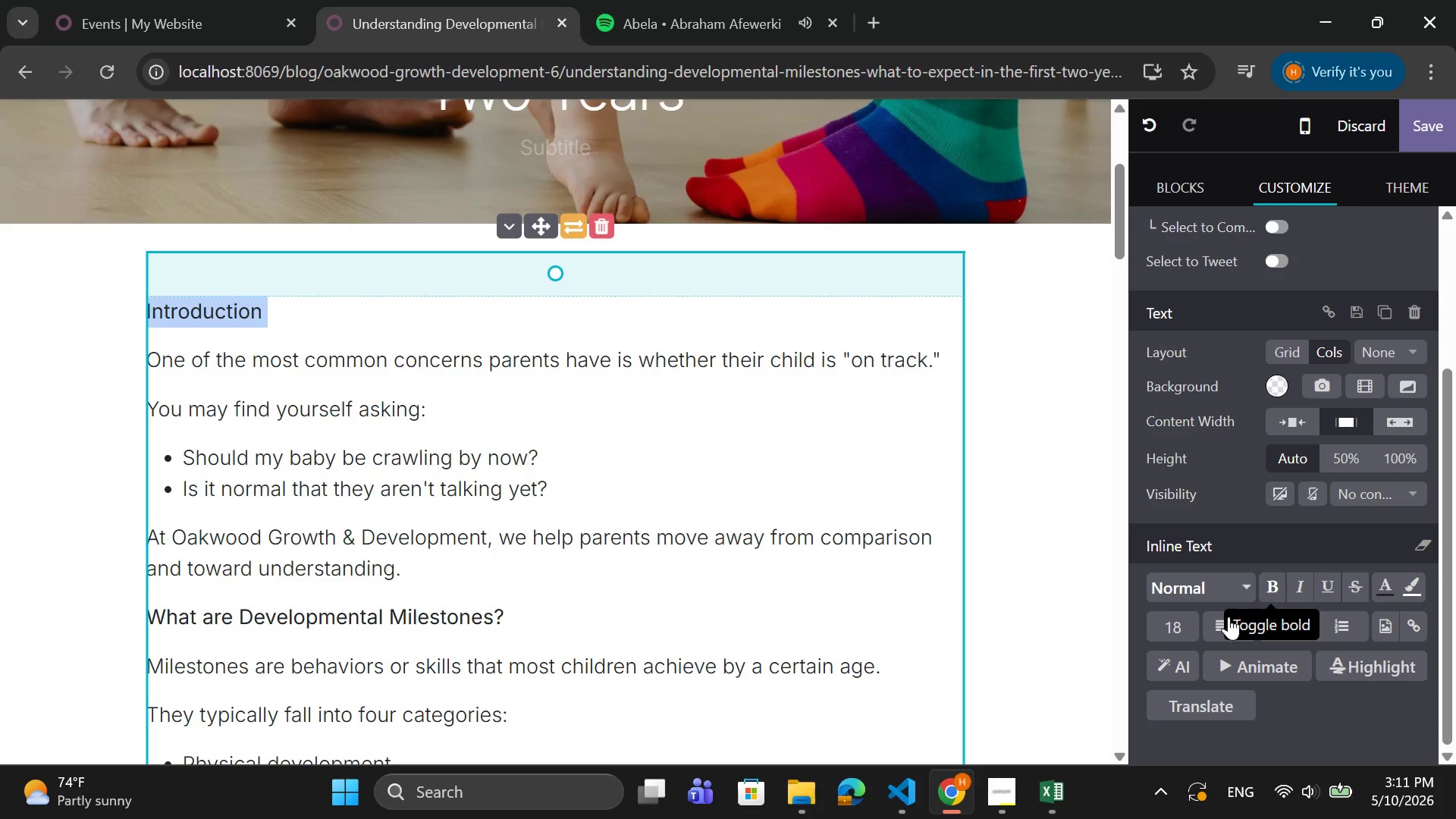 
left_click([1163, 626])
 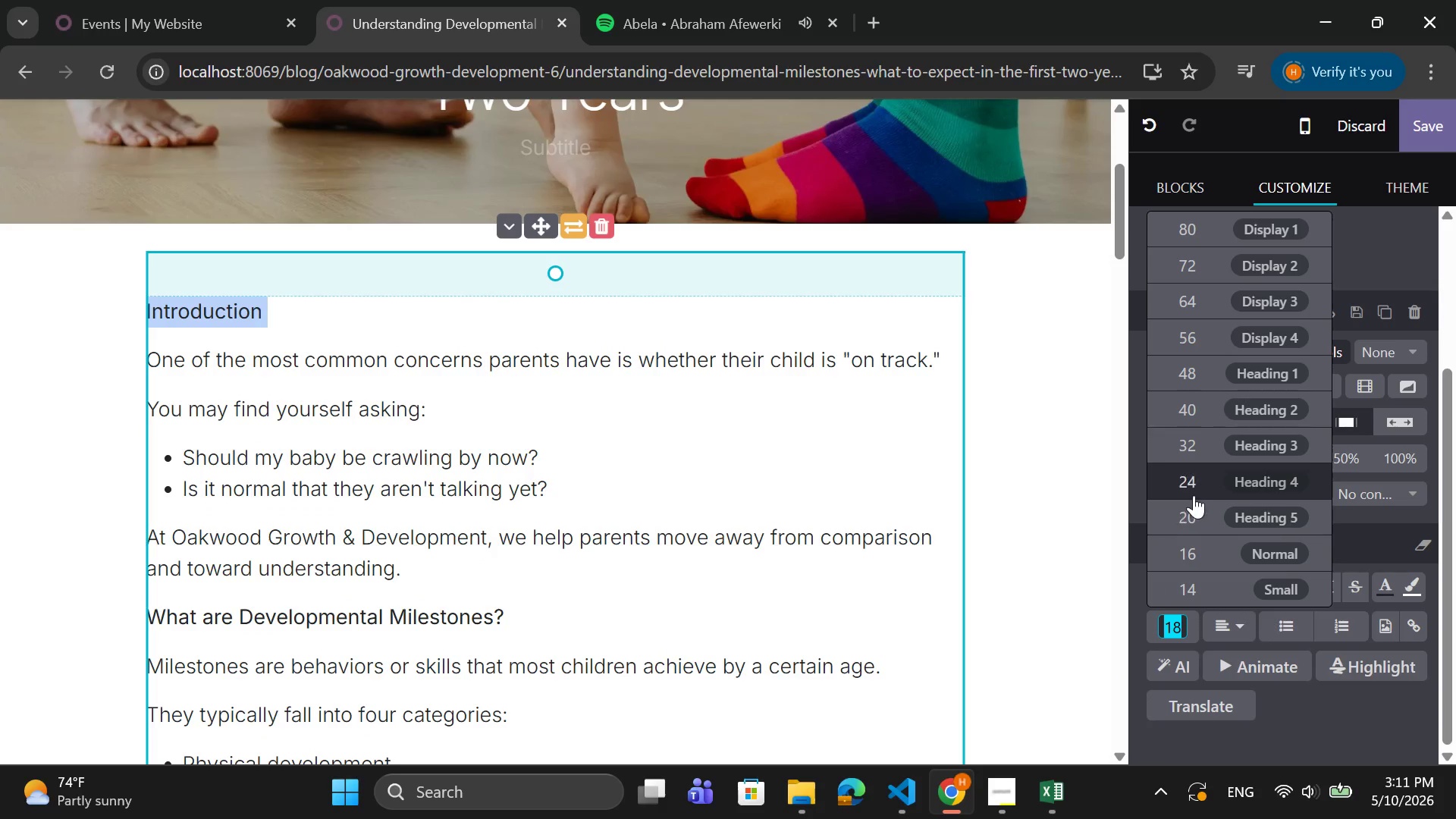 
left_click([1194, 489])
 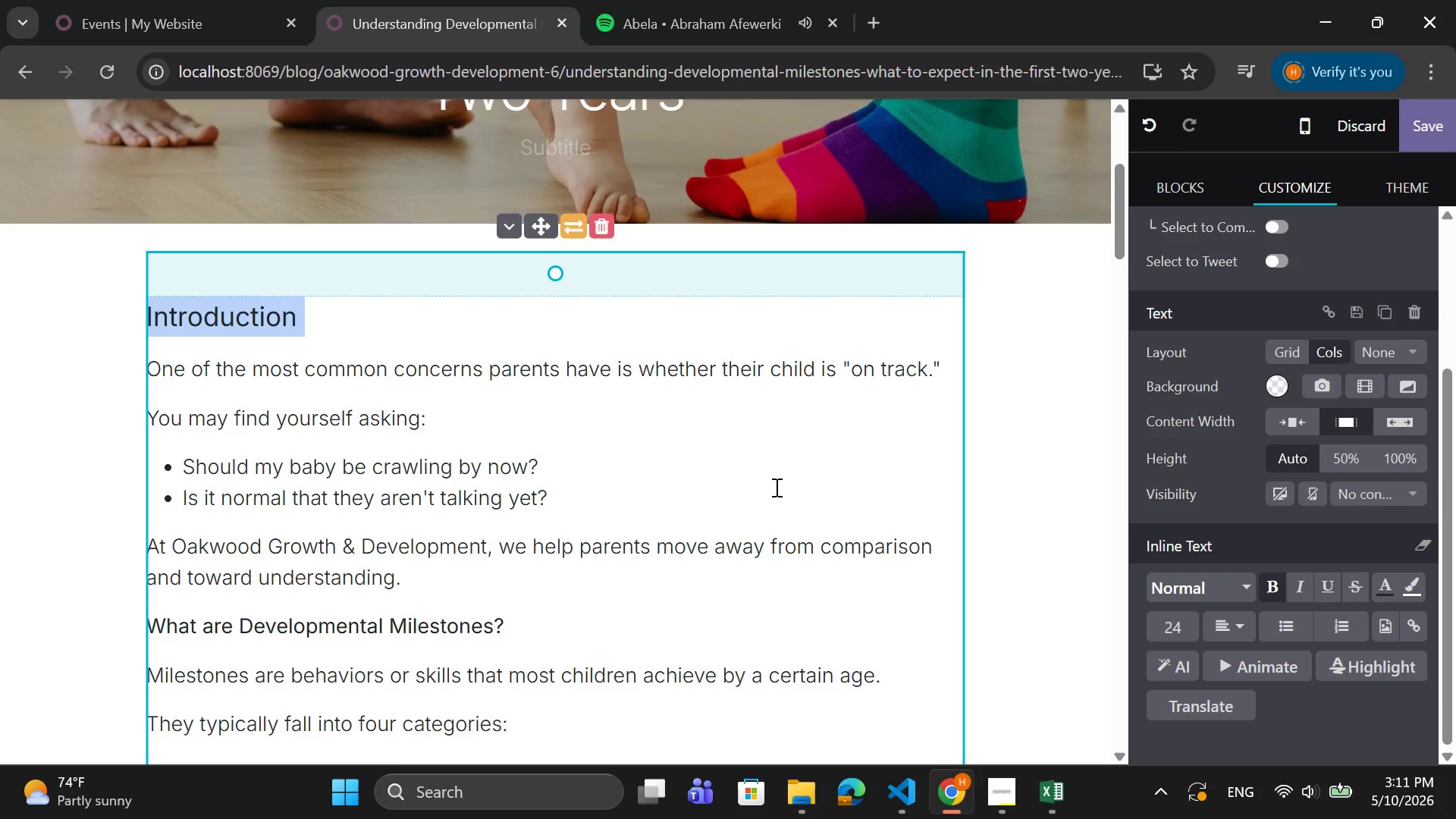 
left_click([775, 487])
 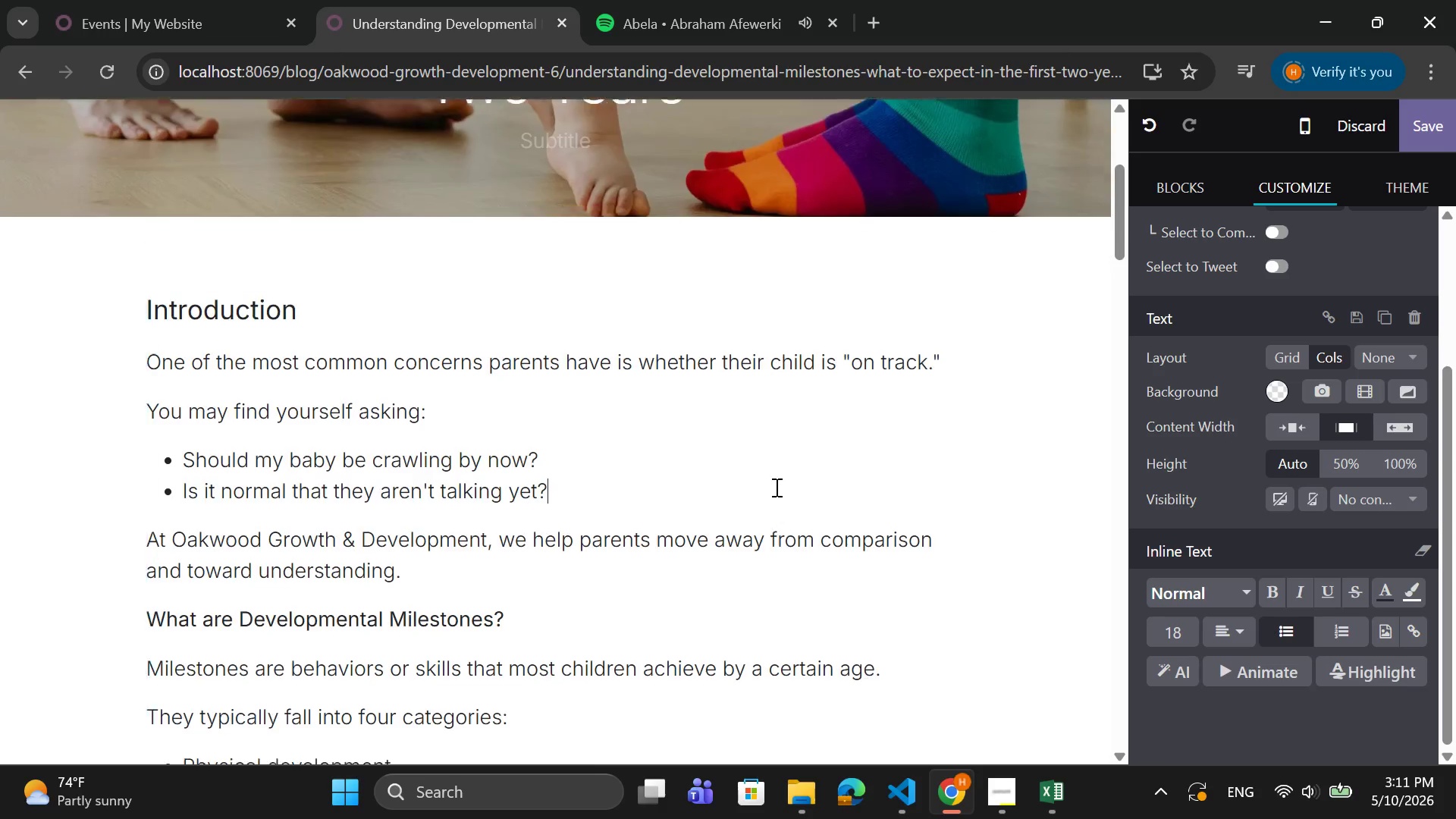 
scroll: coordinate [775, 487], scroll_direction: down, amount: 21.0
 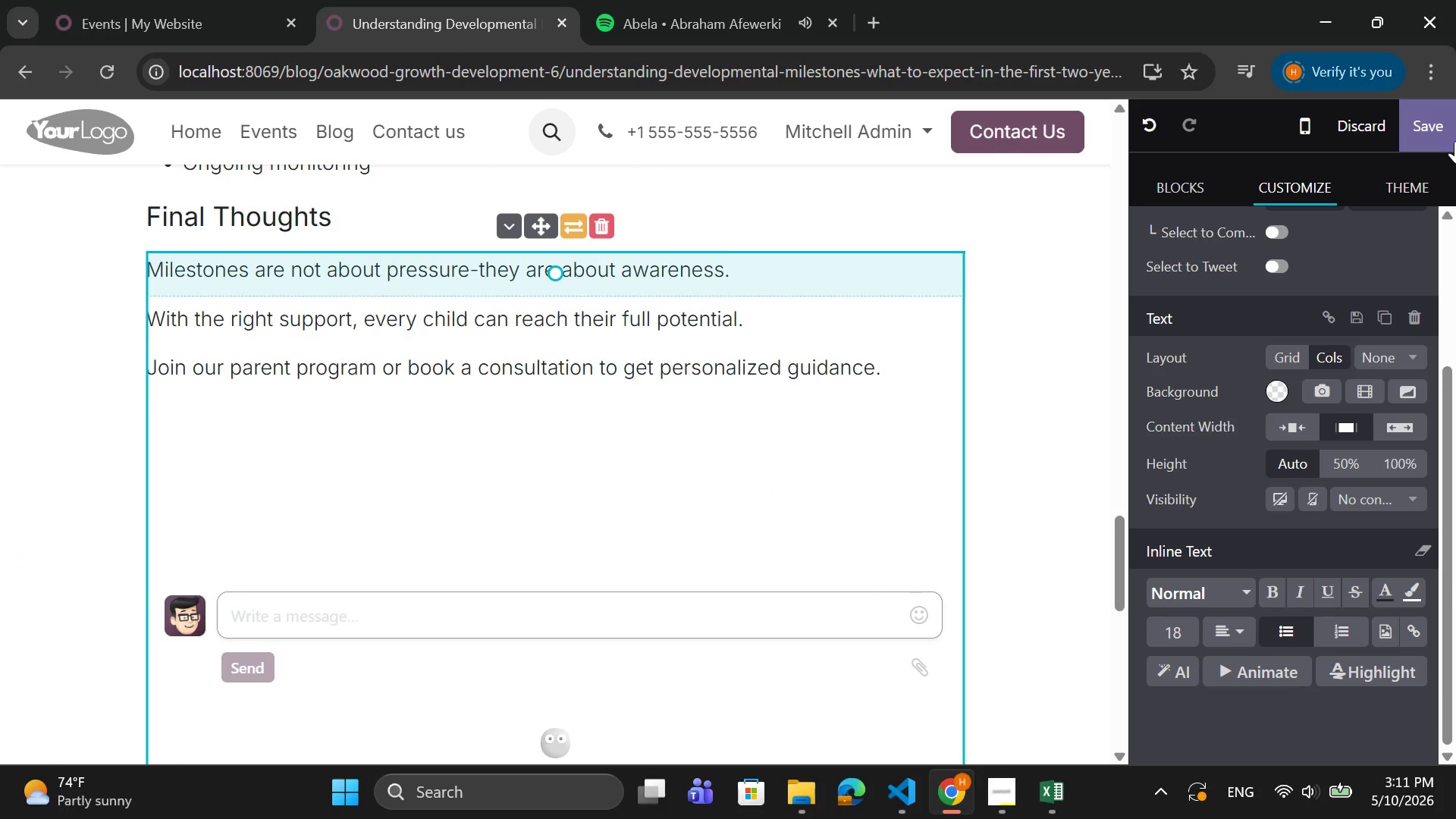 
left_click([1455, 140])
 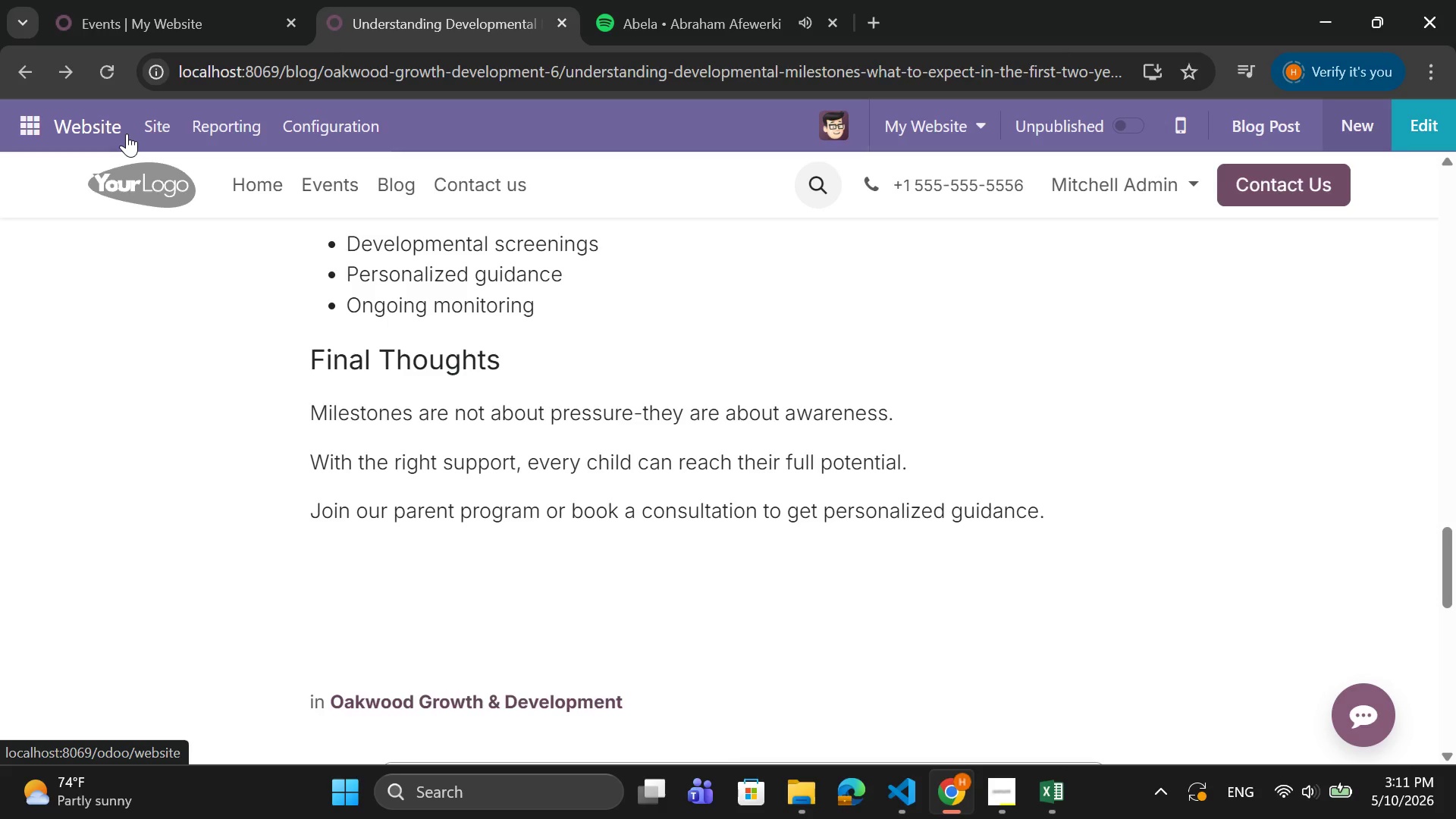 
wait(13.83)
 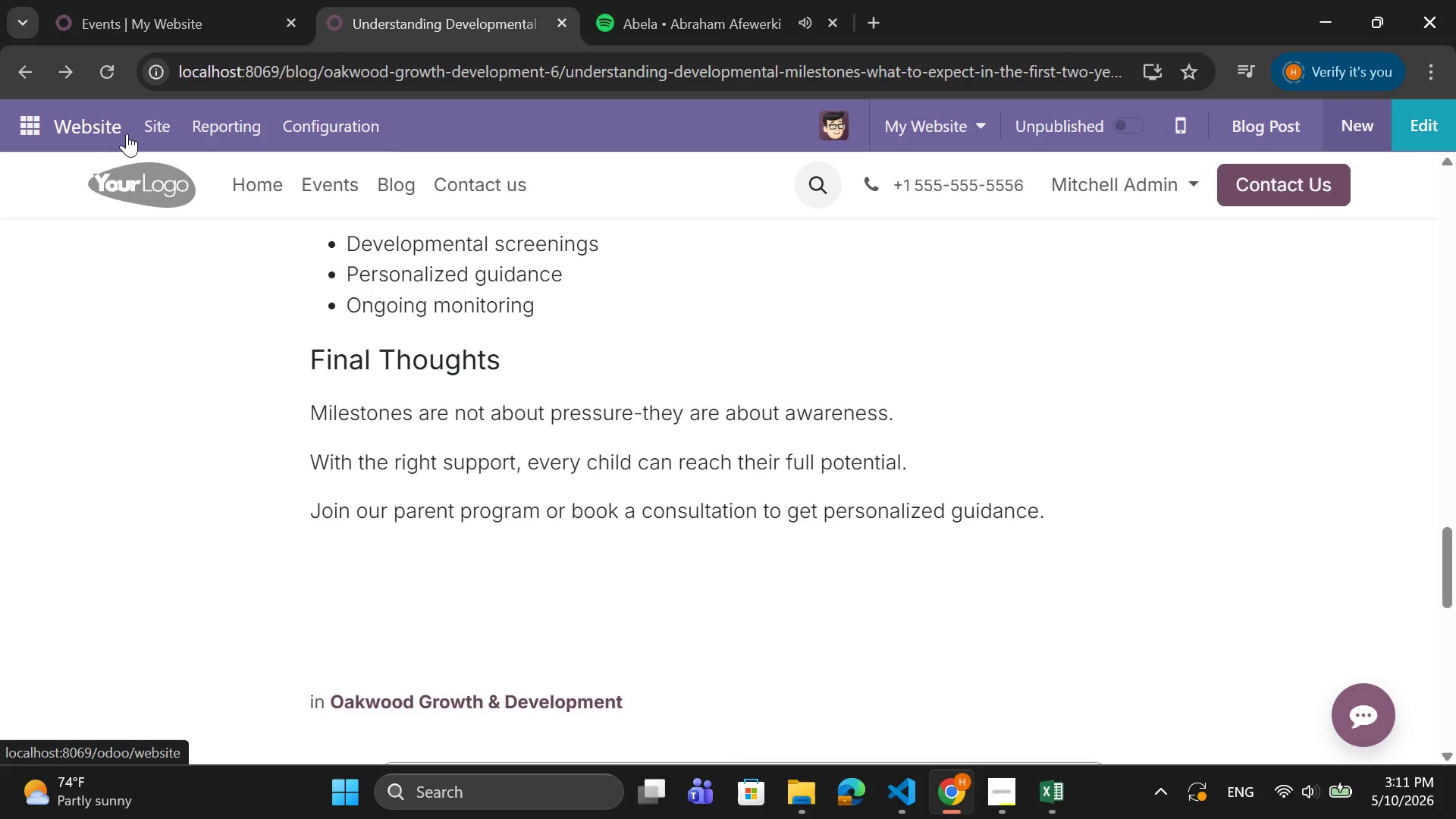 
left_click([163, 124])
 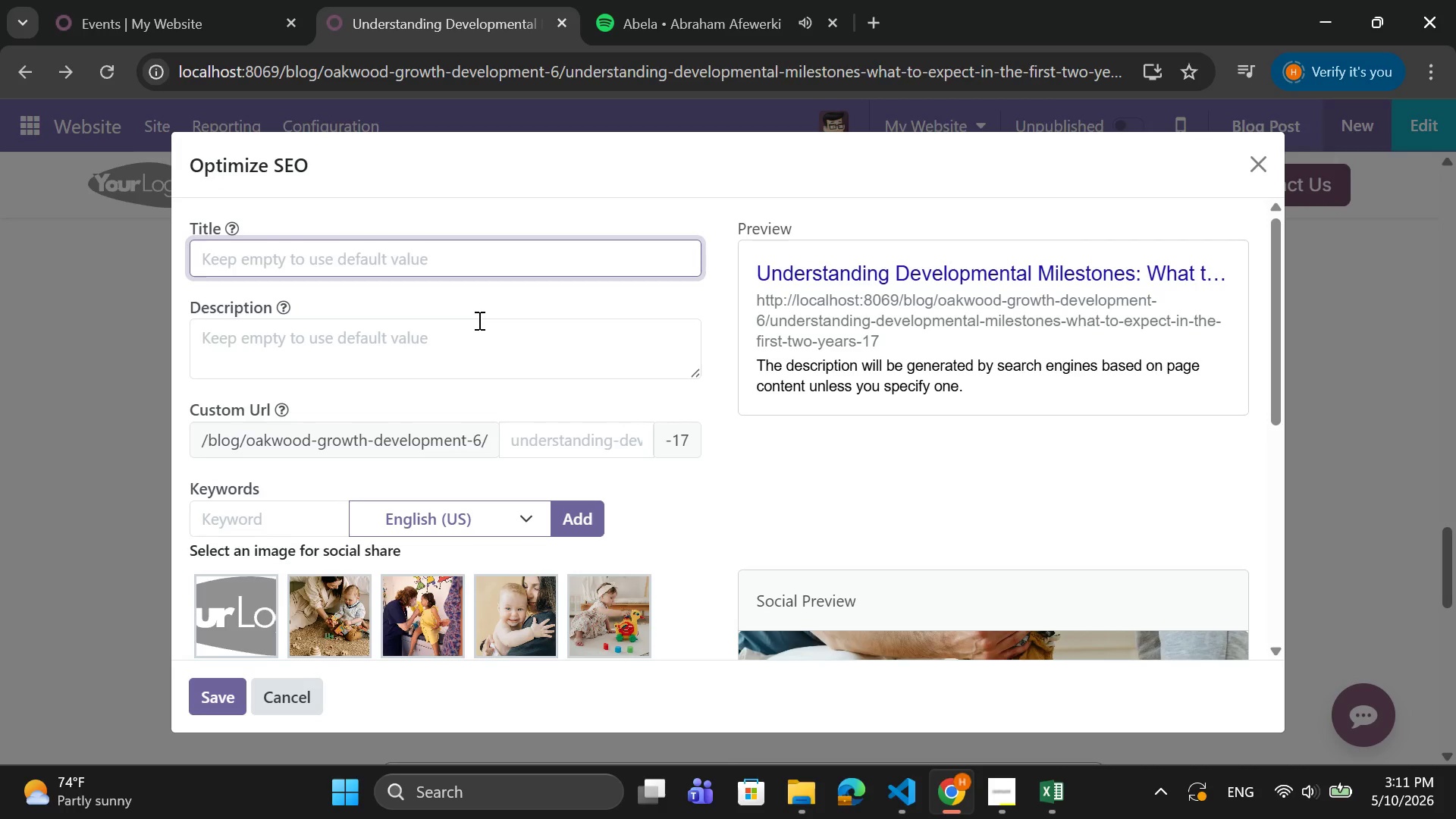 
type(Ubder)
key(Backspace)
key(Backspace)
key(Backspace)
key(Backspace)
type(nderstaning )
key(Backspace)
key(Backspace)
key(Backspace)
key(Backspace)
type(ding Developmental Milestones: what to ex)
key(Backspace)
key(Backspace)
type(Expect in the First two)
key(Backspace)
key(Backspace)
type(TAWO)
key(Backspace)
type(wo oooooo)
key(Backspace)
key(Backspace)
key(Backspace)
key(Backspace)
key(Backspace)
key(Backspace)
key(Backspace)
key(Backspace)
key(Backspace)
key(Backspace)
key(Backspace)
key(Backspace)
key(Backspace)
key(Backspace)
key(Backspace)
key(Backspace)
key(Backspace)
key(Backspace)
key(Backspace)
key(Backspace)
key(Backspace)
key(Backspace)
key(Backspace)
key(Backspace)
key(Backspace)
key(Backspace)
key(Backspace)
key(Backspace)
key(Backspace)
key(Backspace)
key(Backspace)
 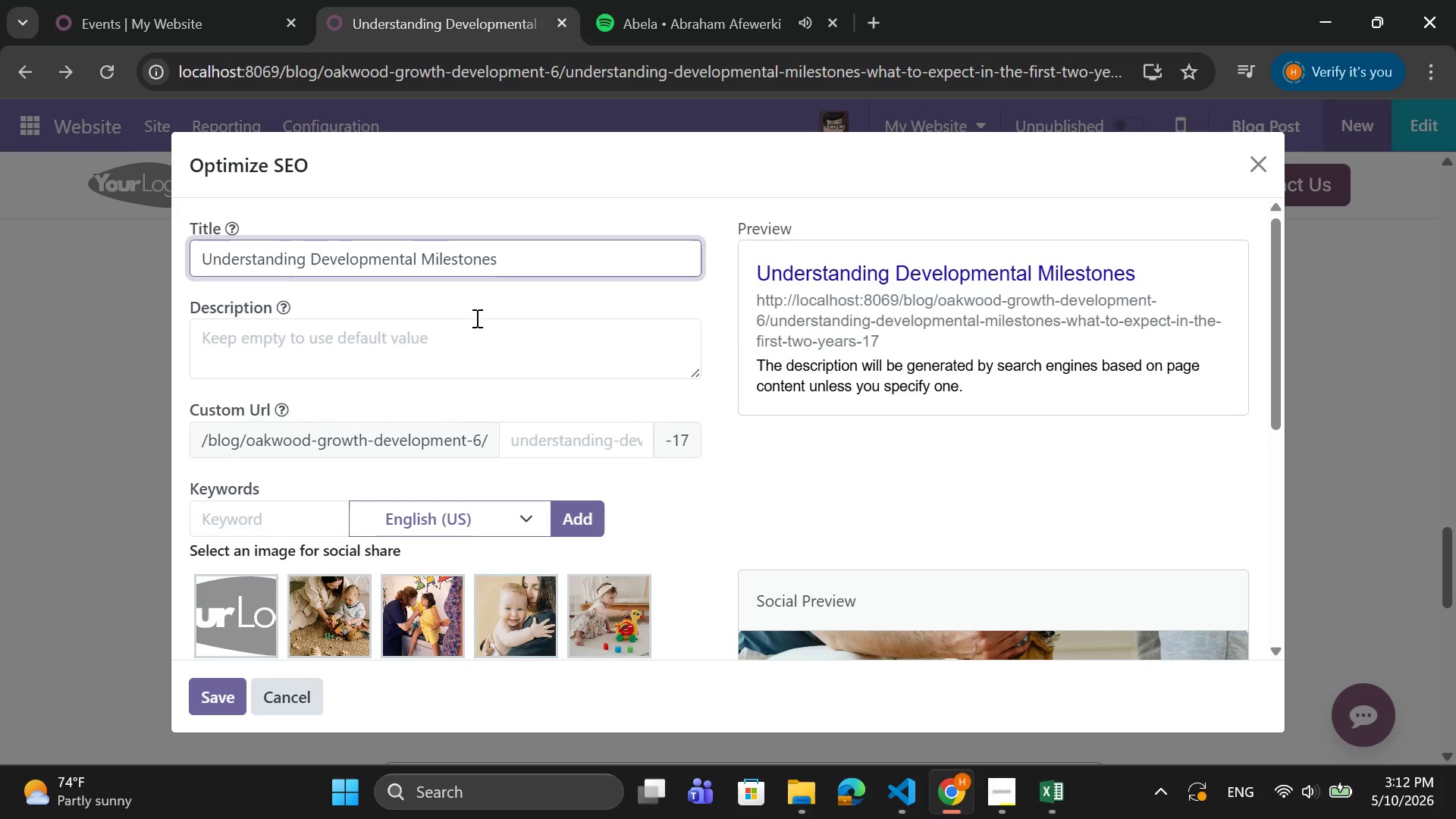 
left_click([469, 347])
 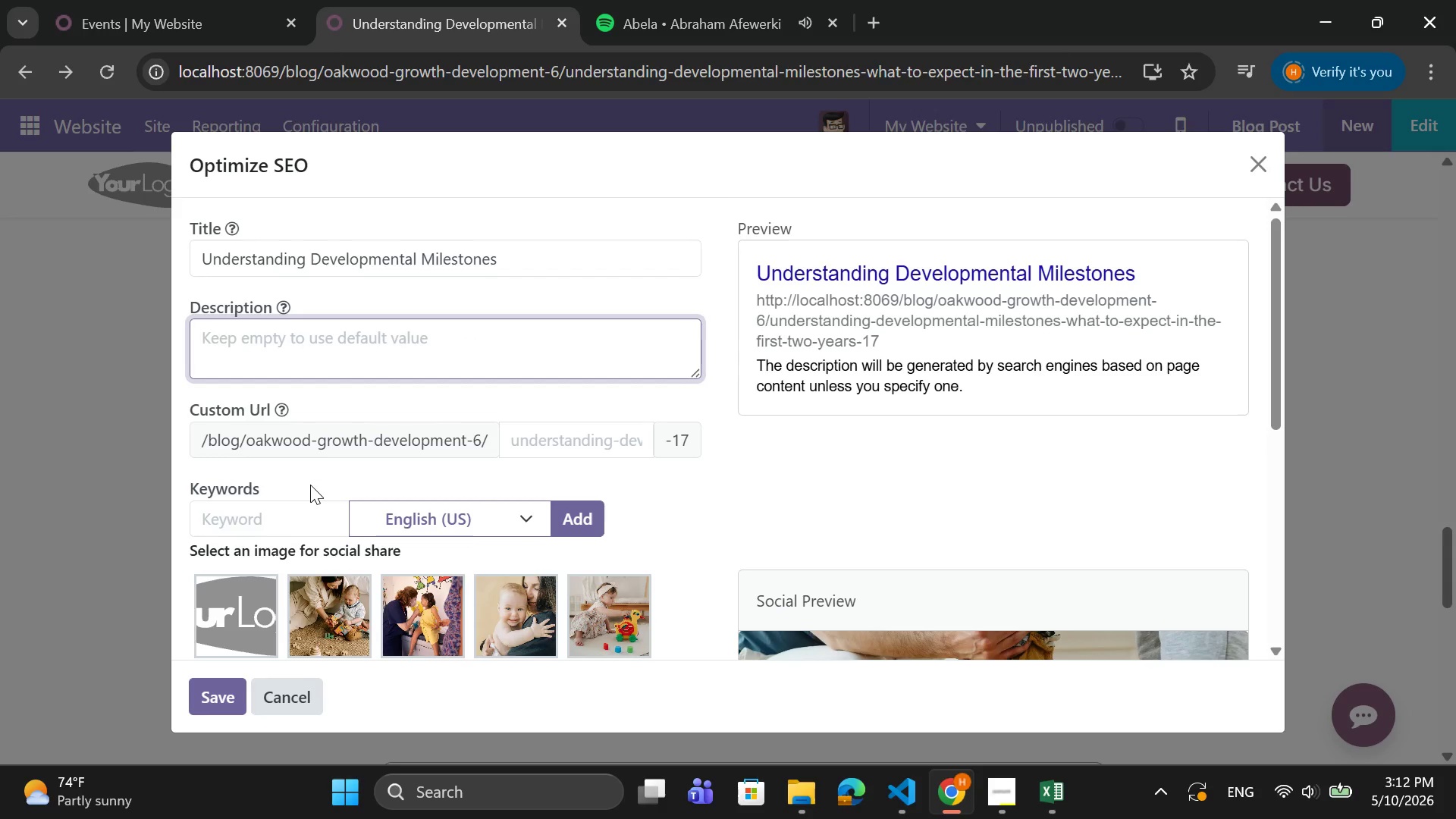 
wait(9.98)
 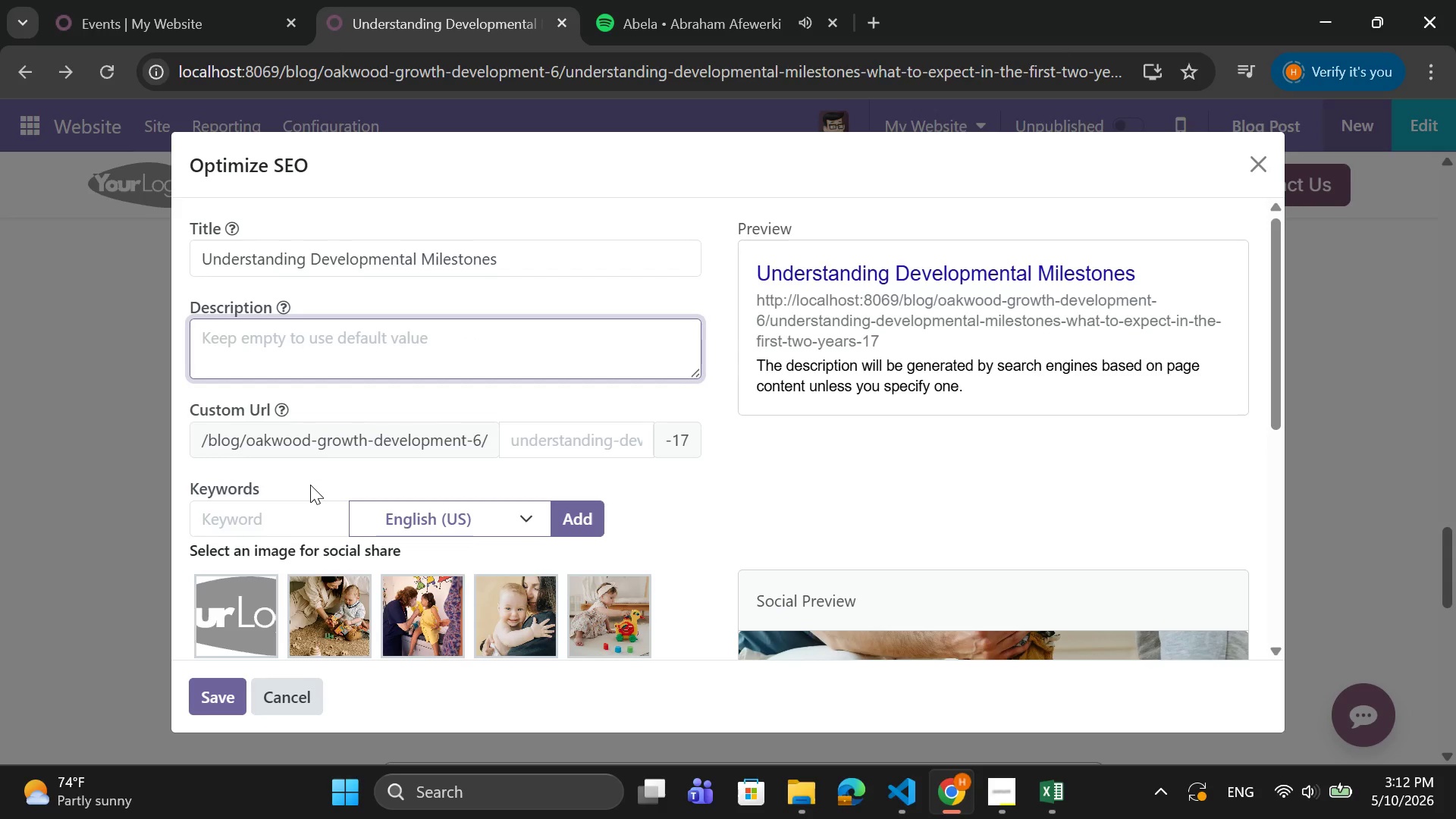 
left_click([286, 504])
 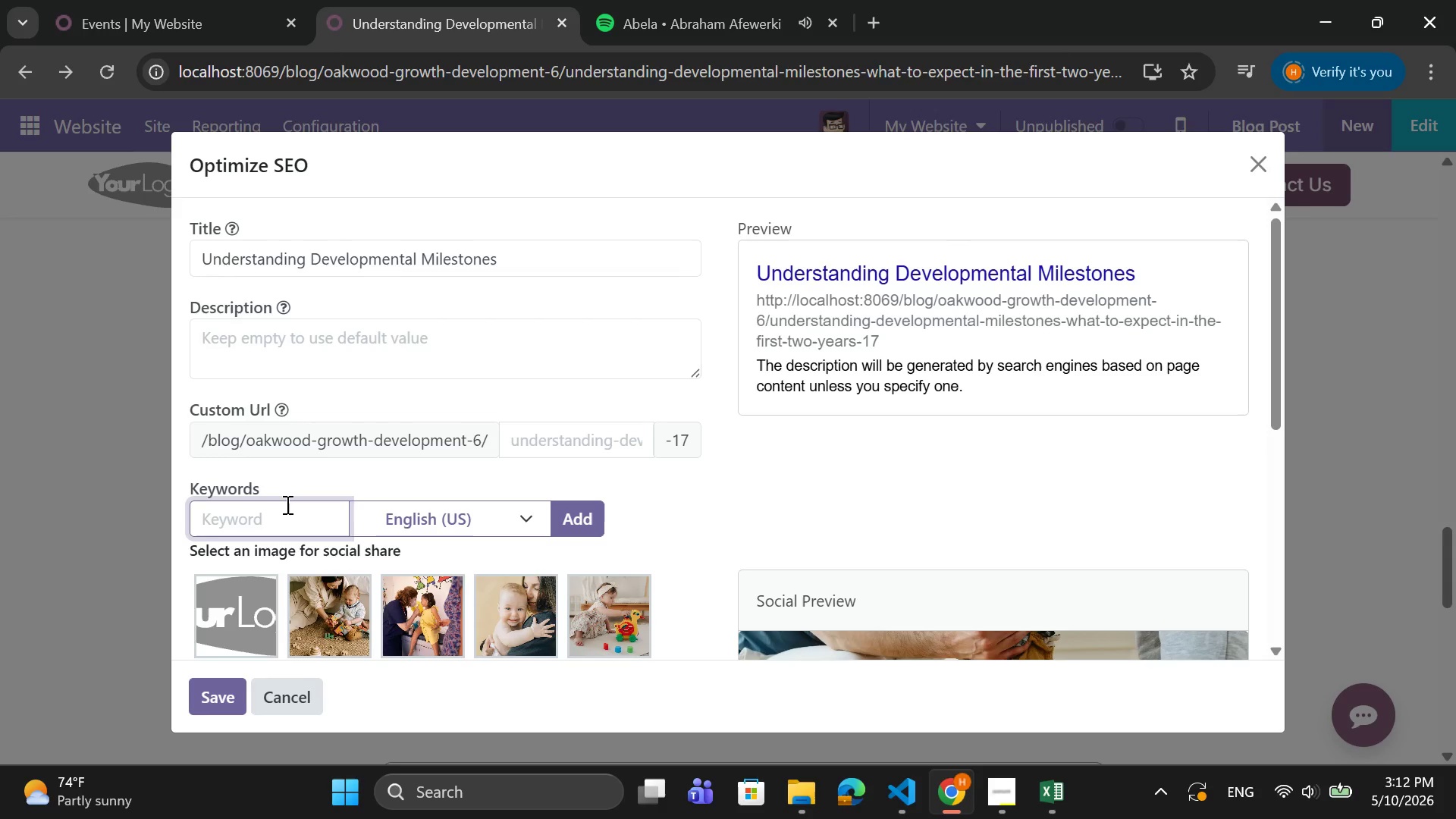 
type(D)
key(Backspace)
type(developmental milestones baby)
 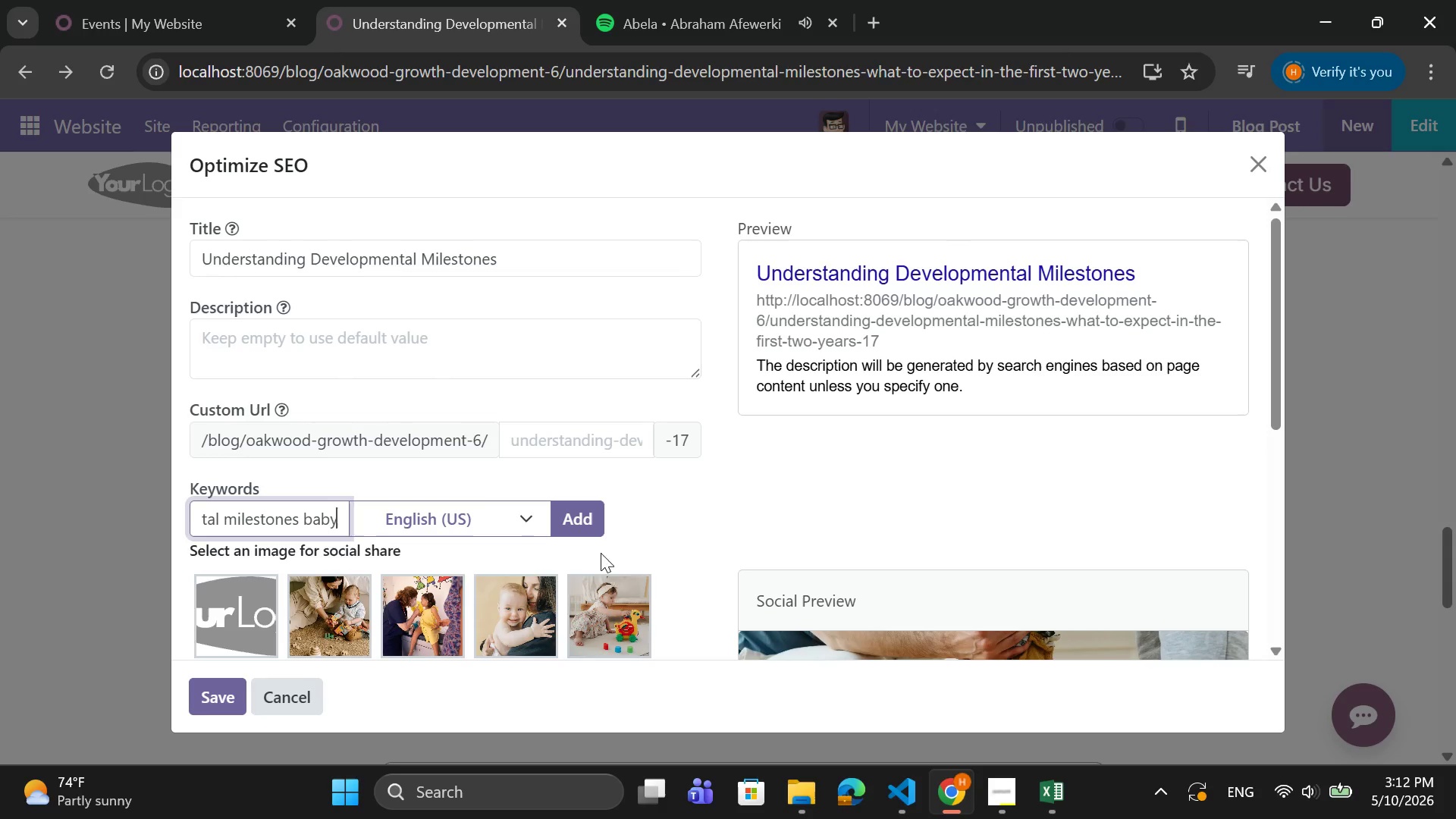 
left_click([580, 520])
 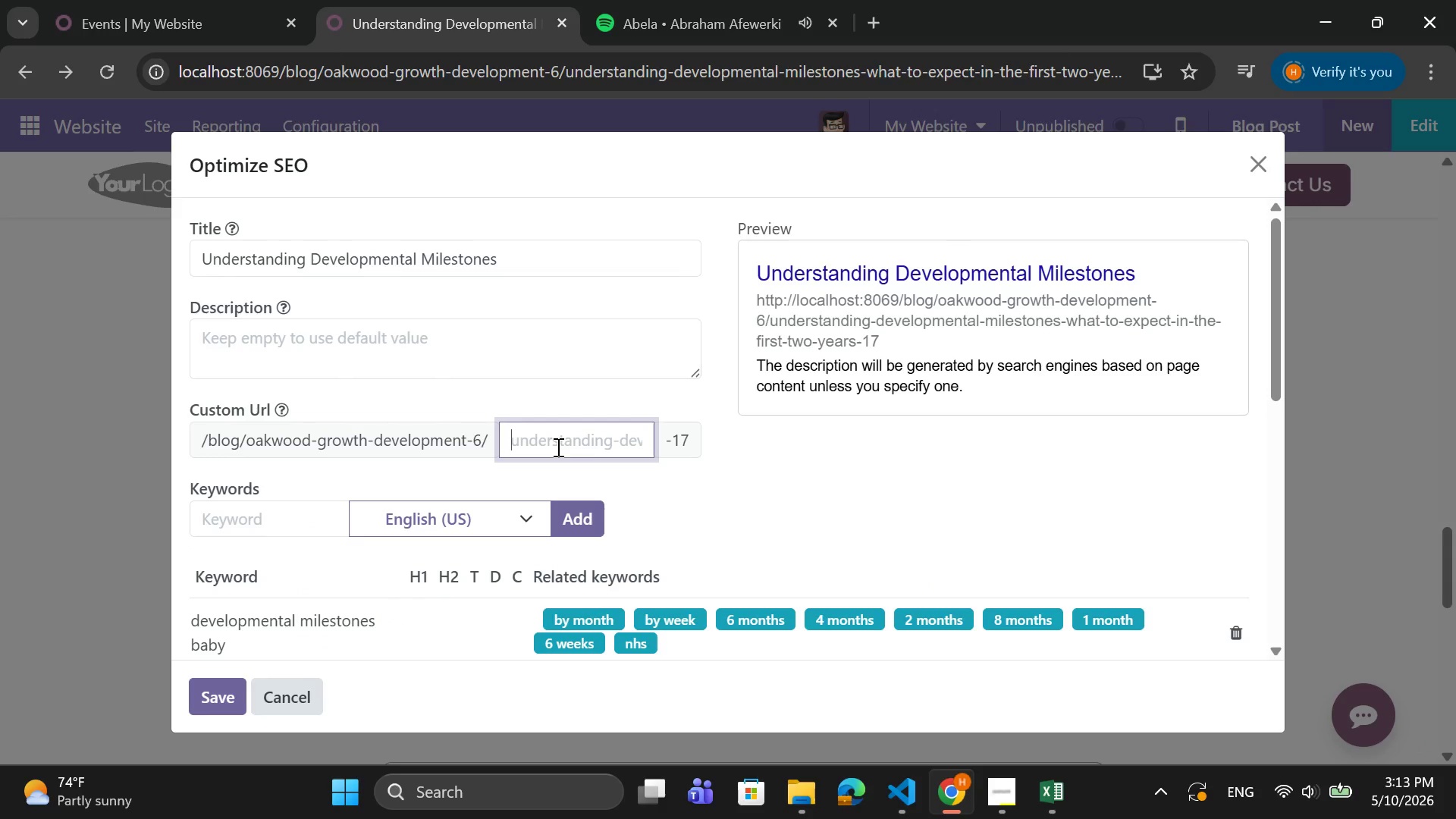 
wait(6.97)
 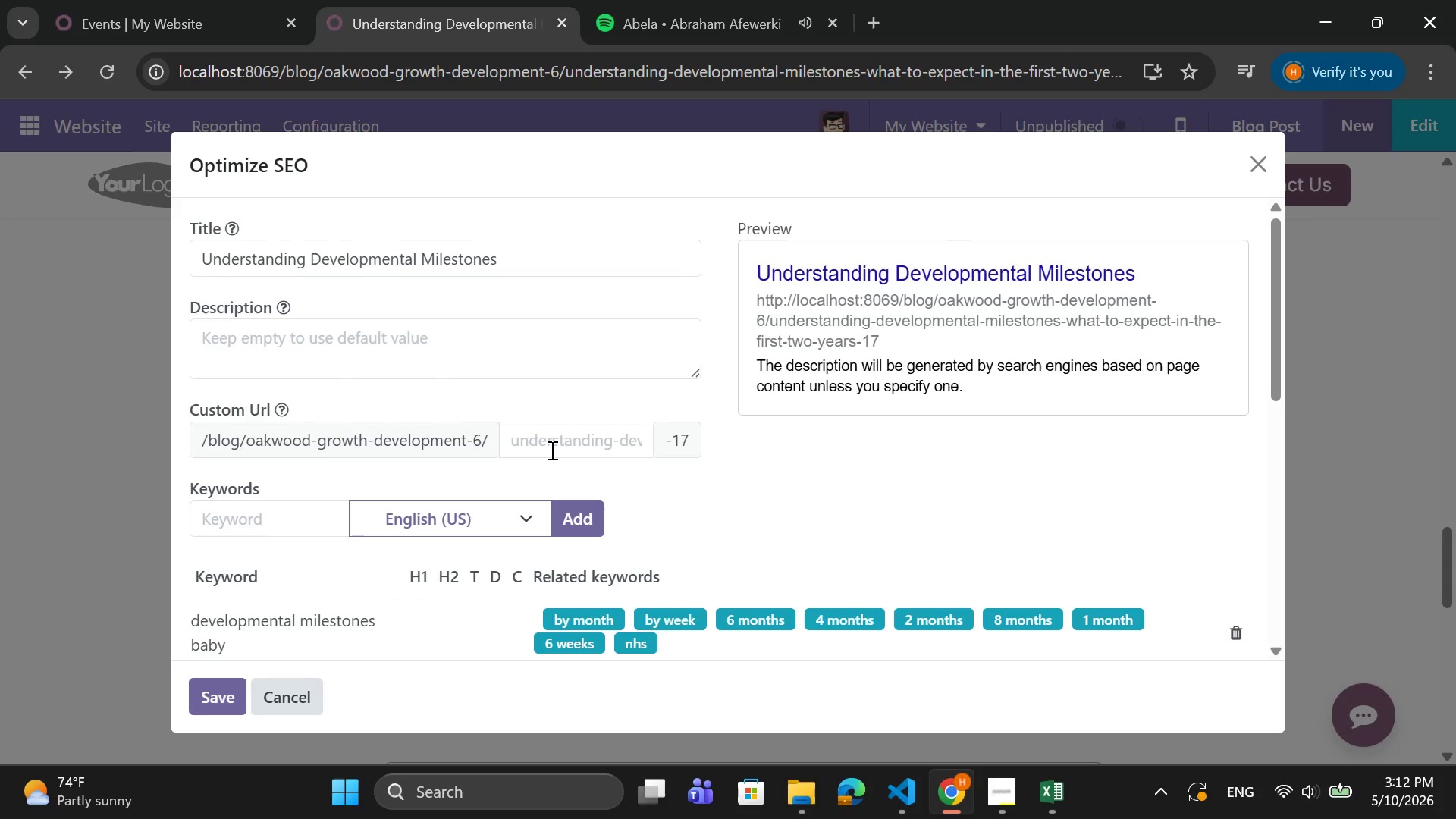 
type(blog/)
key(Backspace)
key(Backspace)
key(Backspace)
key(Backspace)
key(Backspace)
type(de)
key(Backspace)
key(Backspace)
key(Backspace)
 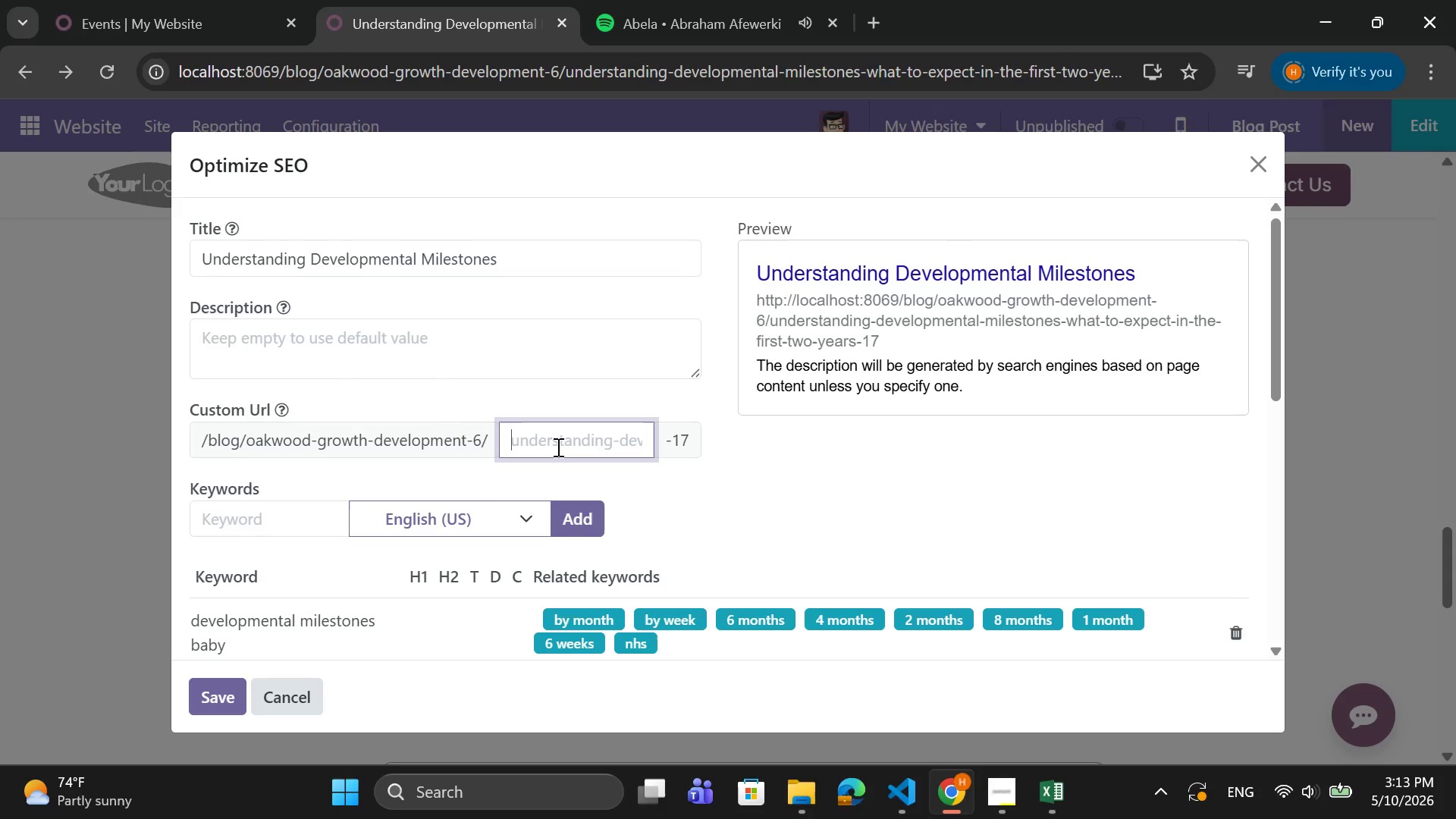 
wait(12.14)
 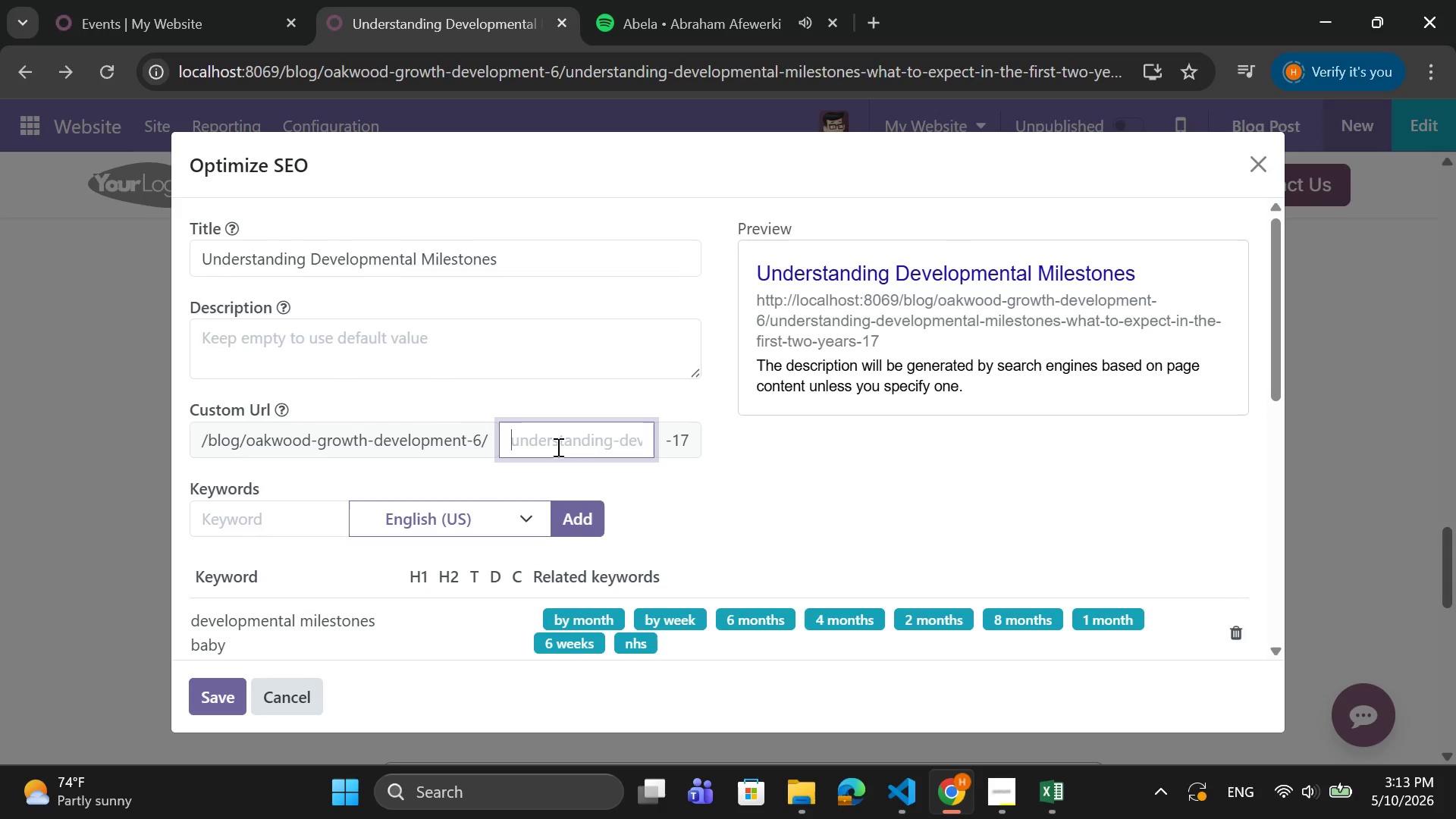 
type(milestoen)
 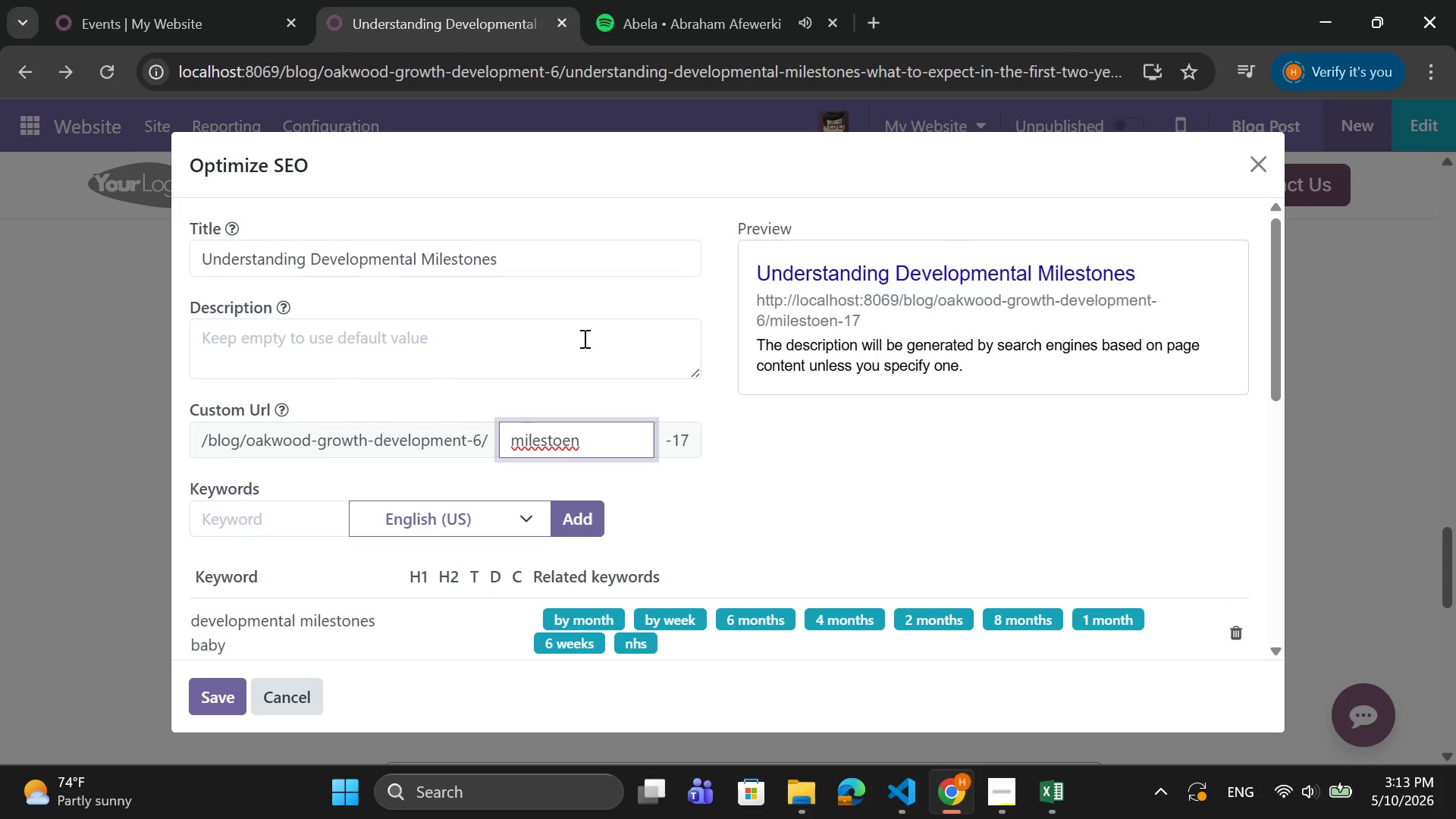 
key(Backspace)
key(Backspace)
key(Backspace)
type(ones-baby-giid)
key(Backspace)
key(Backspace)
key(Backspace)
type(uide)
 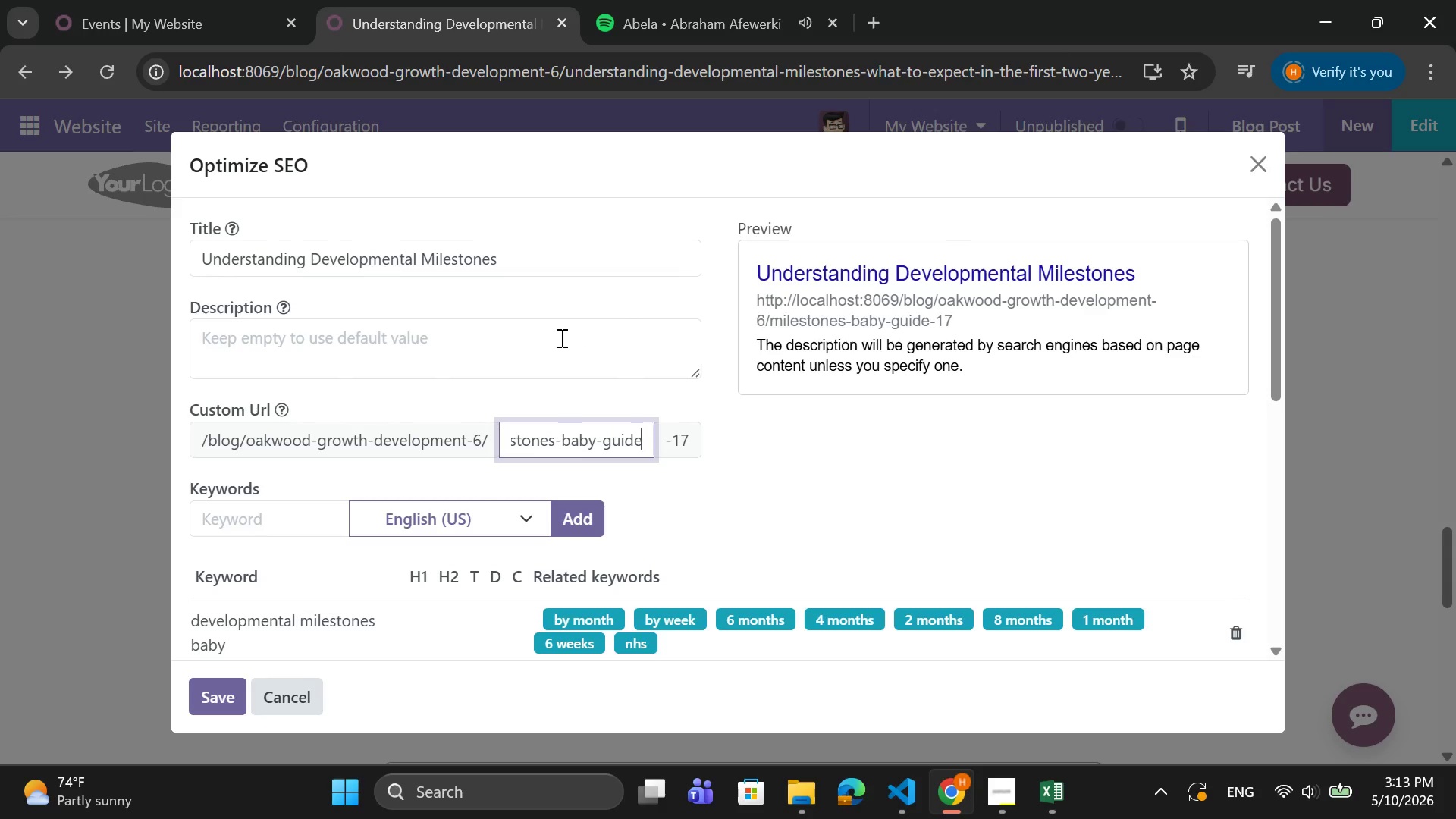 
left_click([473, 352])
 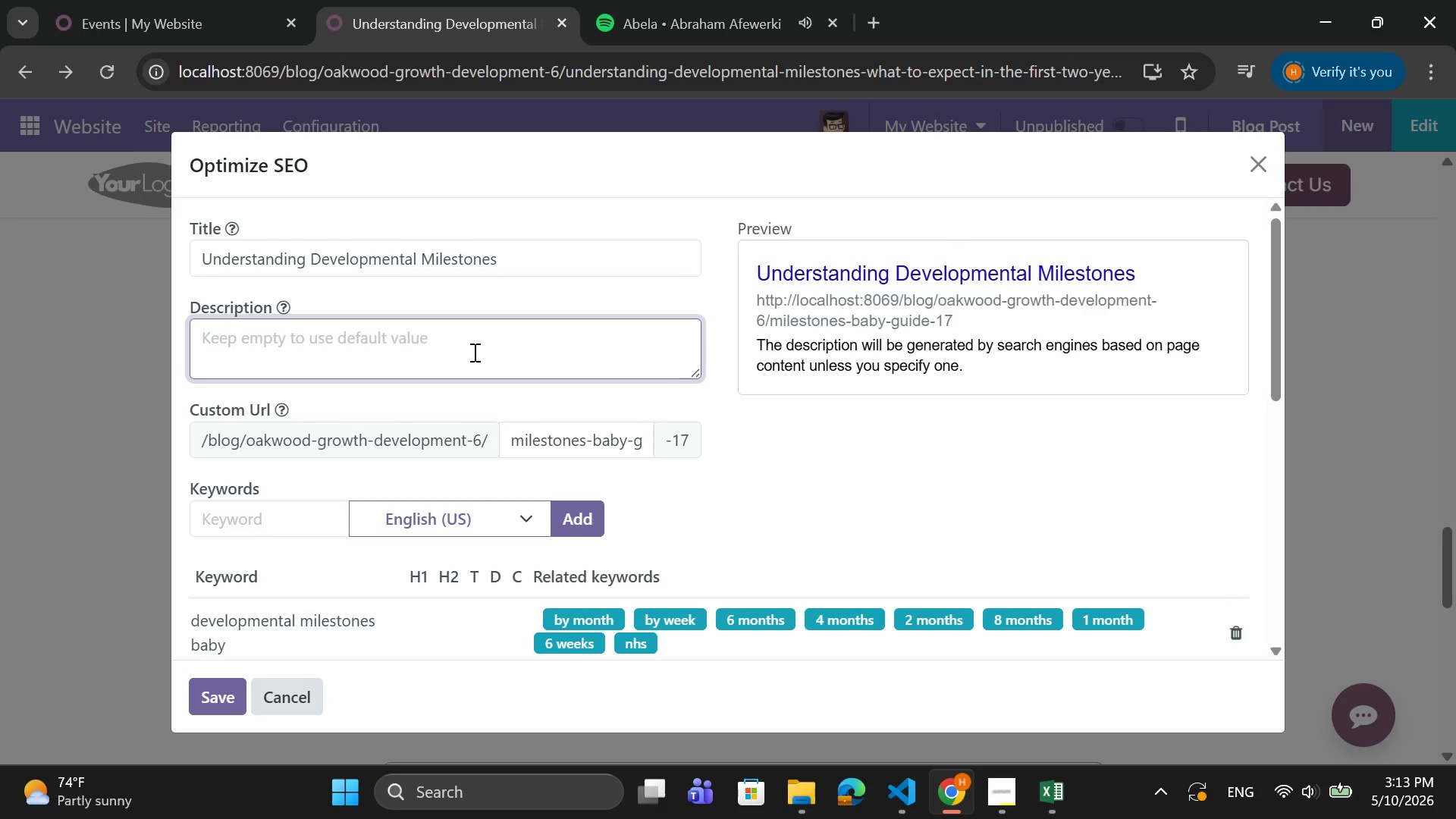 
type(Undertand key development milestones in babies and toddlee)
key(Backspace)
type(rs. Learn what to expect, when to seek help )
key(Backspace)
type(, h)
key(Backspace)
type(and how to support your child's growht)
key(Backspace)
key(Backspace)
type(th in the first  )
key(Backspace)
type(two t)
key(Backspace)
type(years.)
 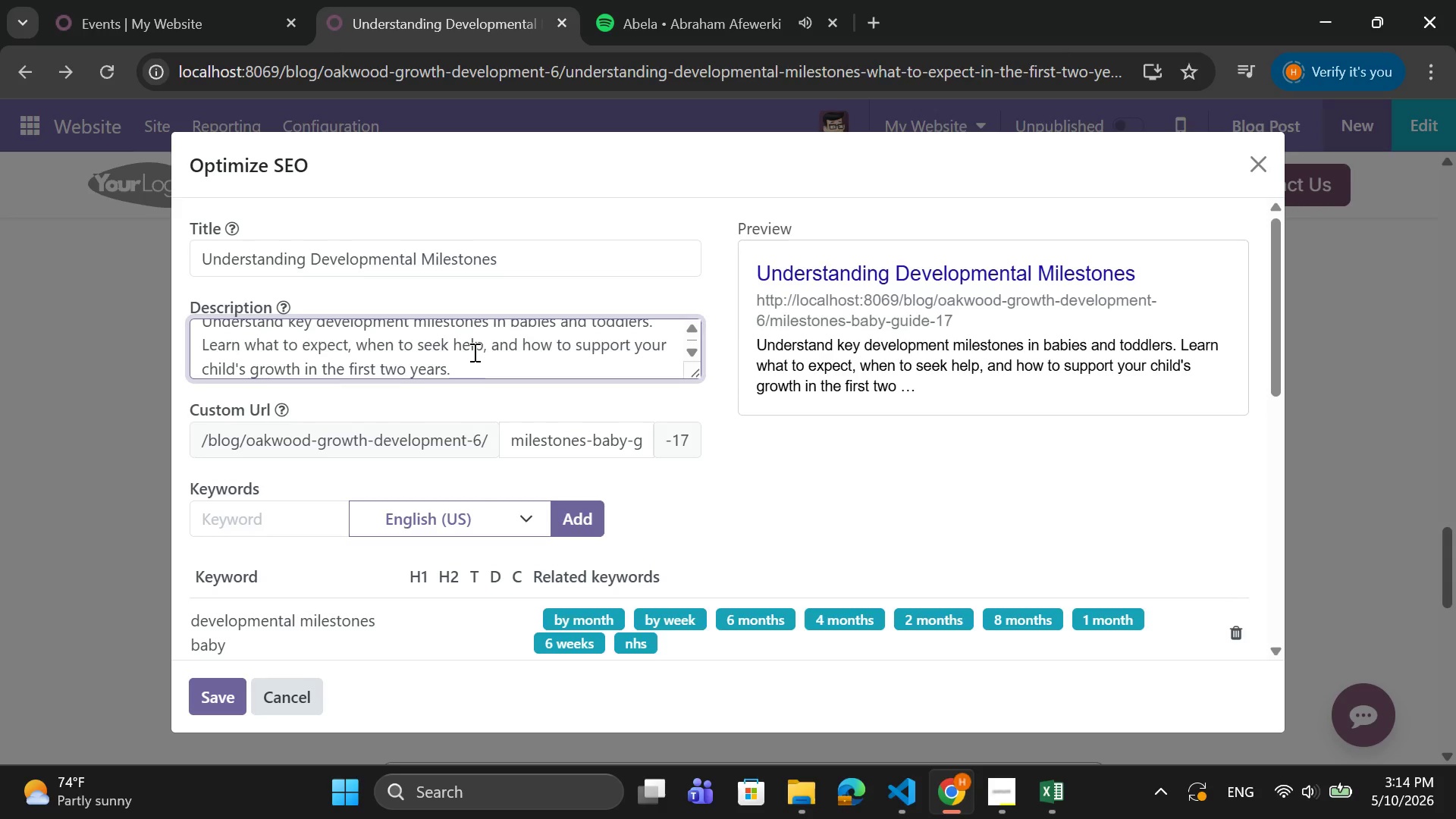 
scroll: coordinate [412, 448], scroll_direction: down, amount: 2.0
 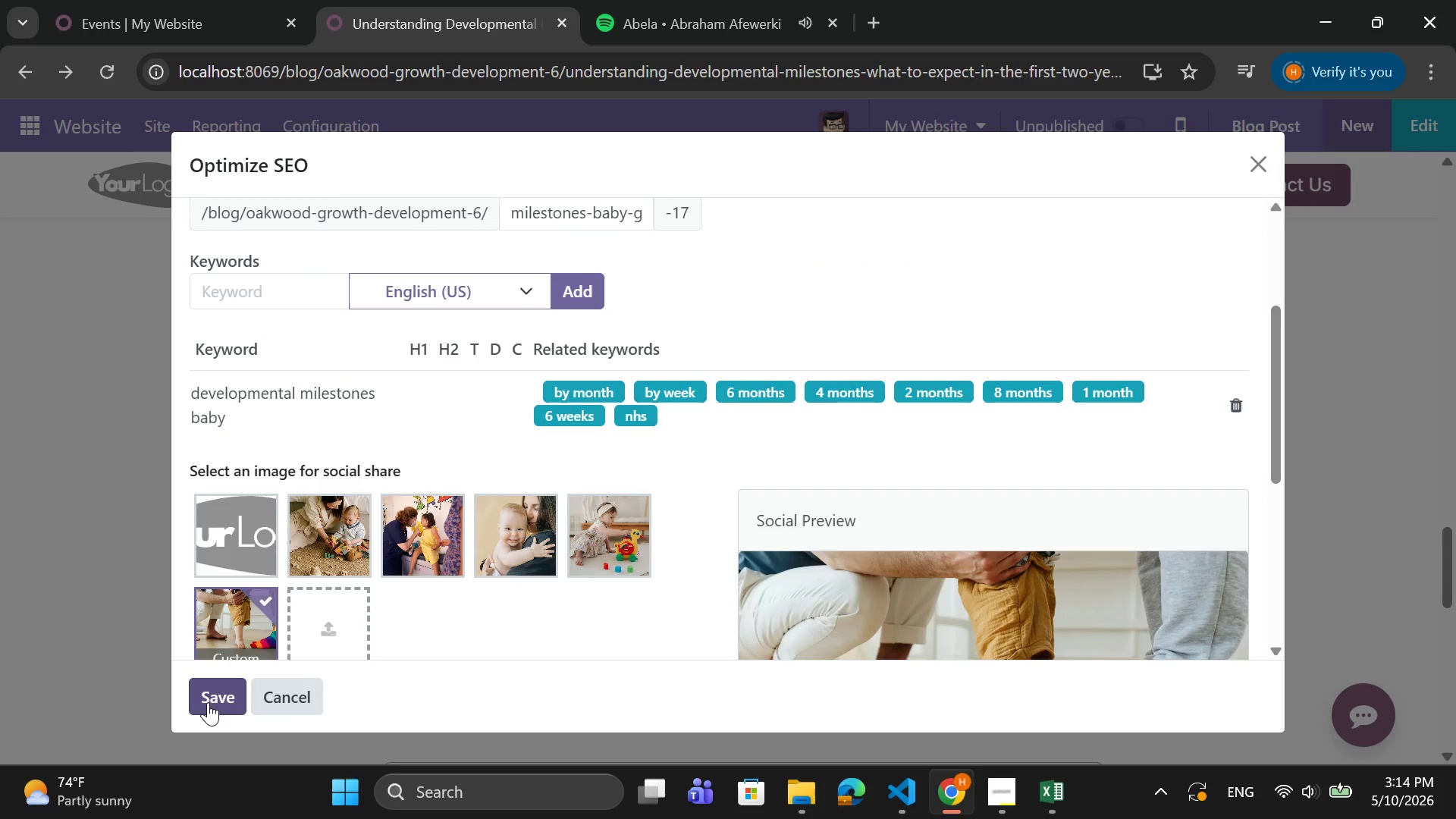 
left_click([208, 702])
 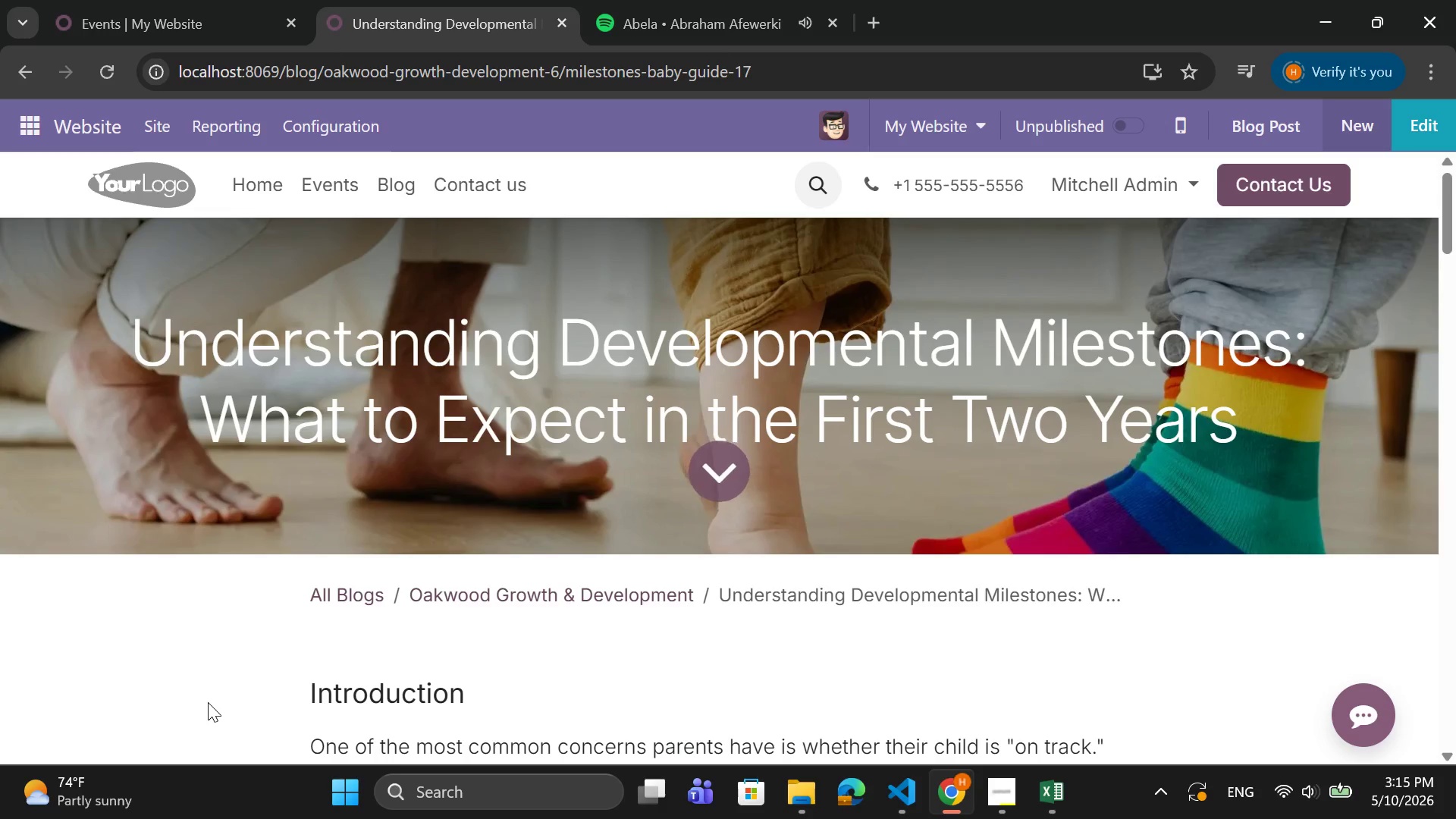 
wait(13.84)
 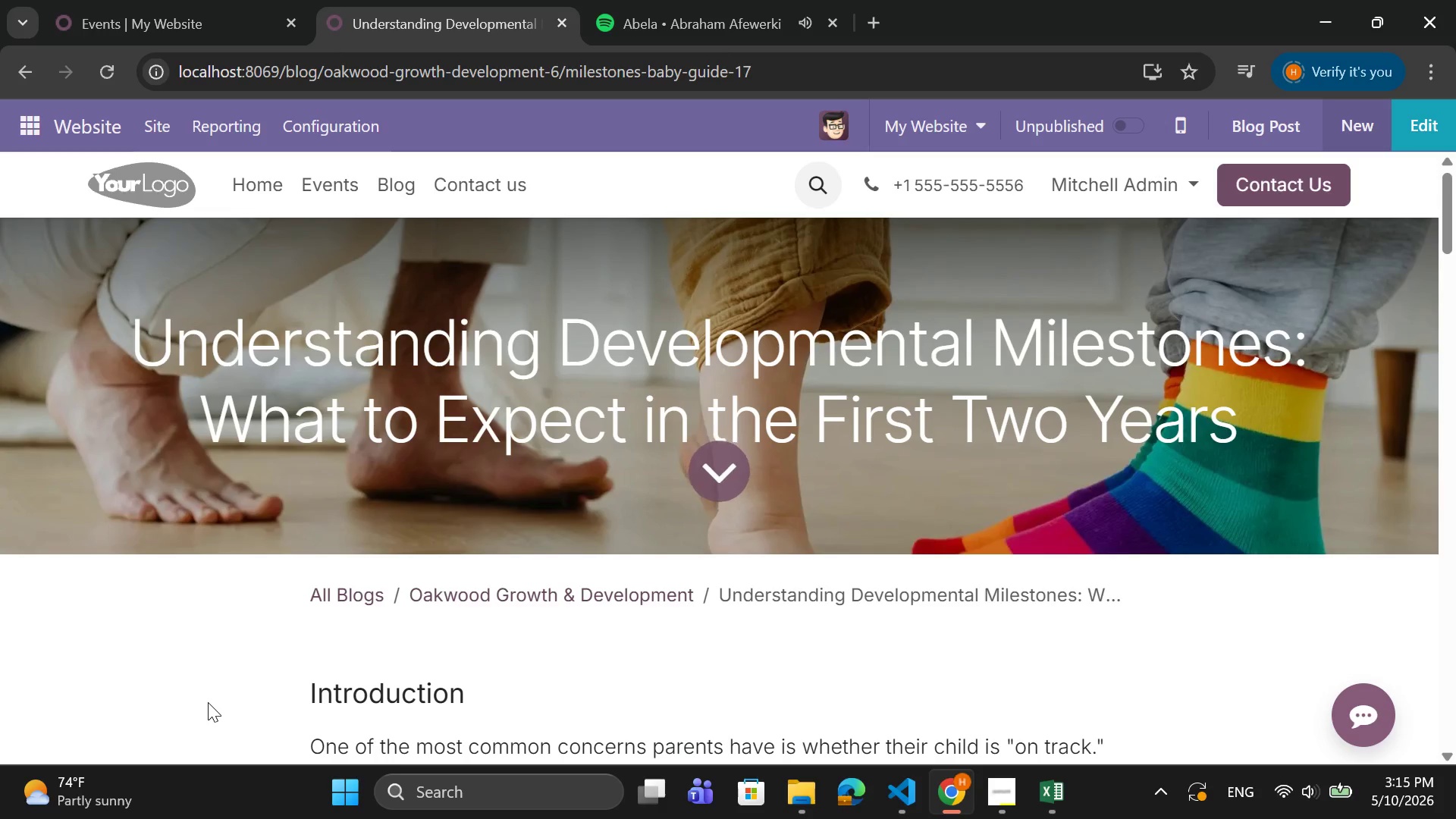 
left_click([384, 185])
 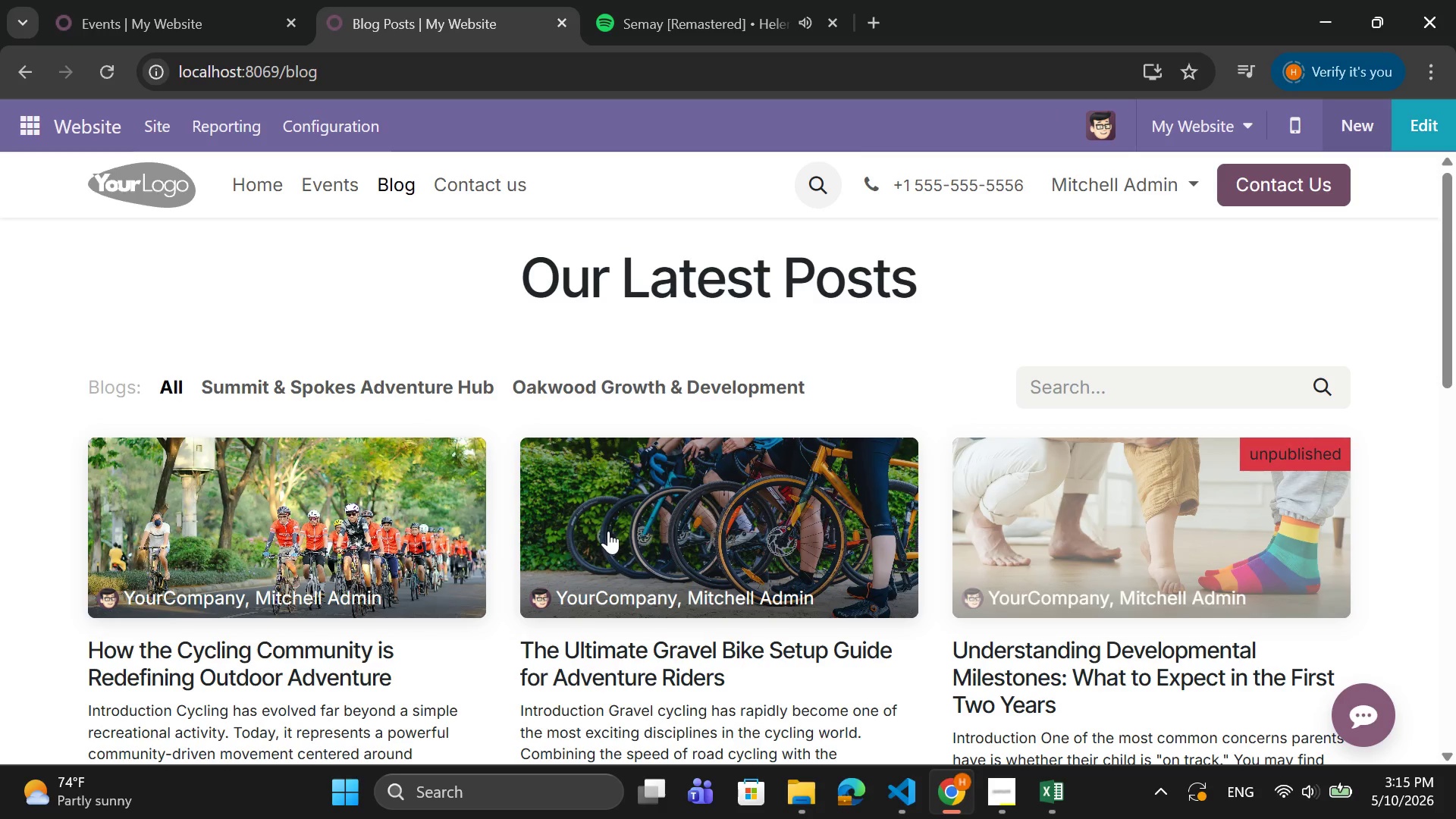 
left_click([646, 381])
 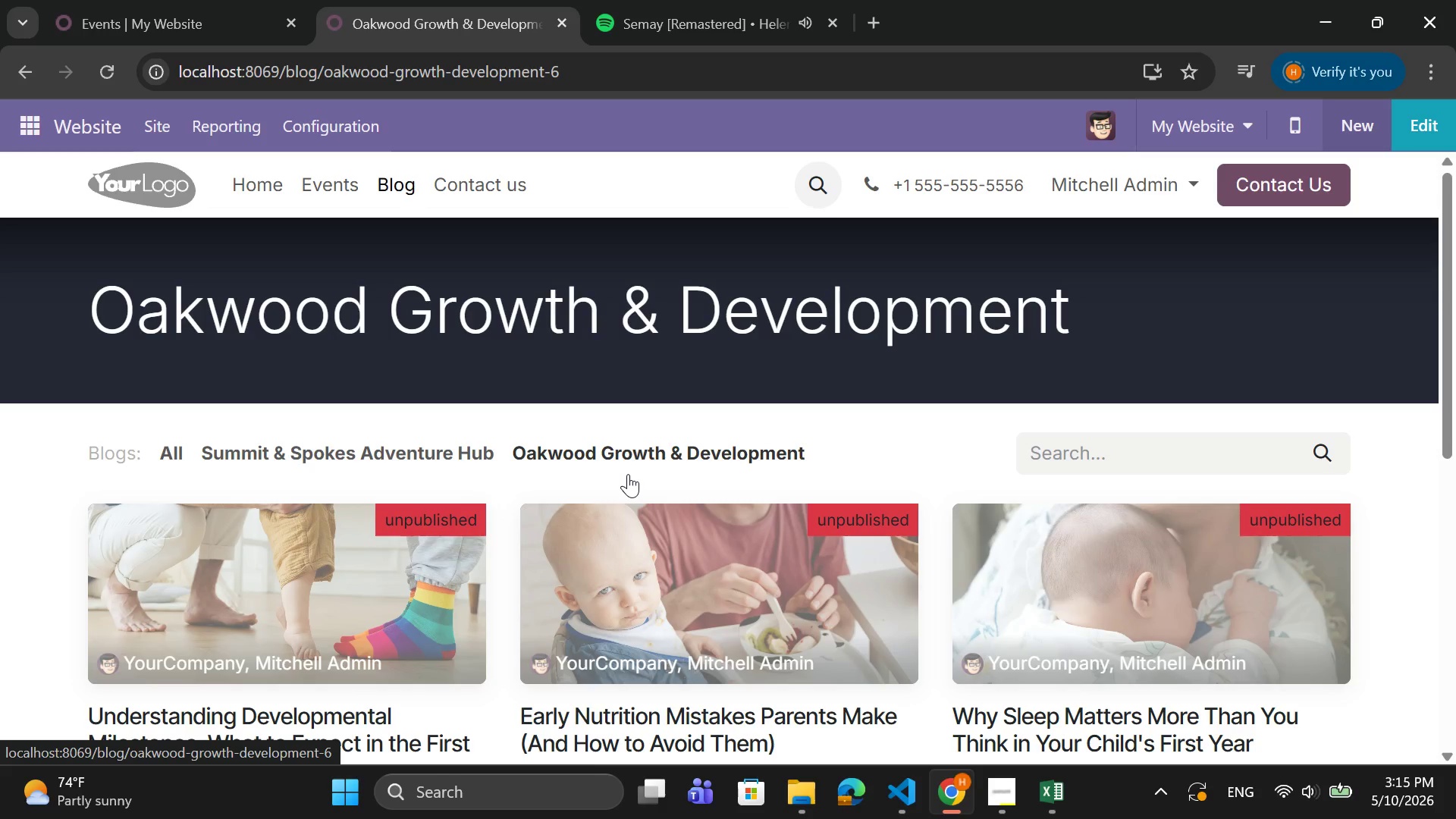 
scroll: coordinate [628, 474], scroll_direction: down, amount: 2.0
 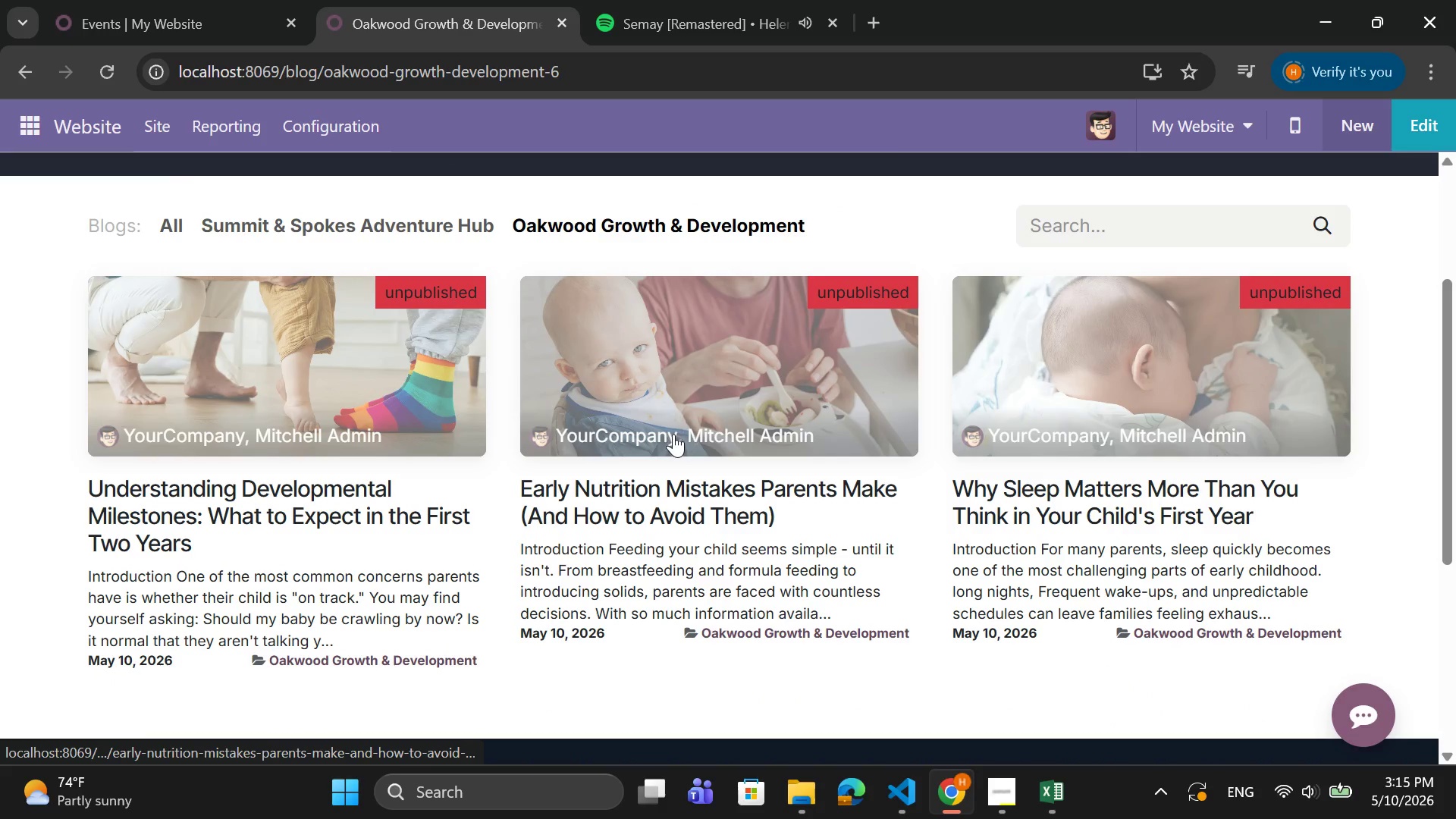 
left_click([673, 434])
 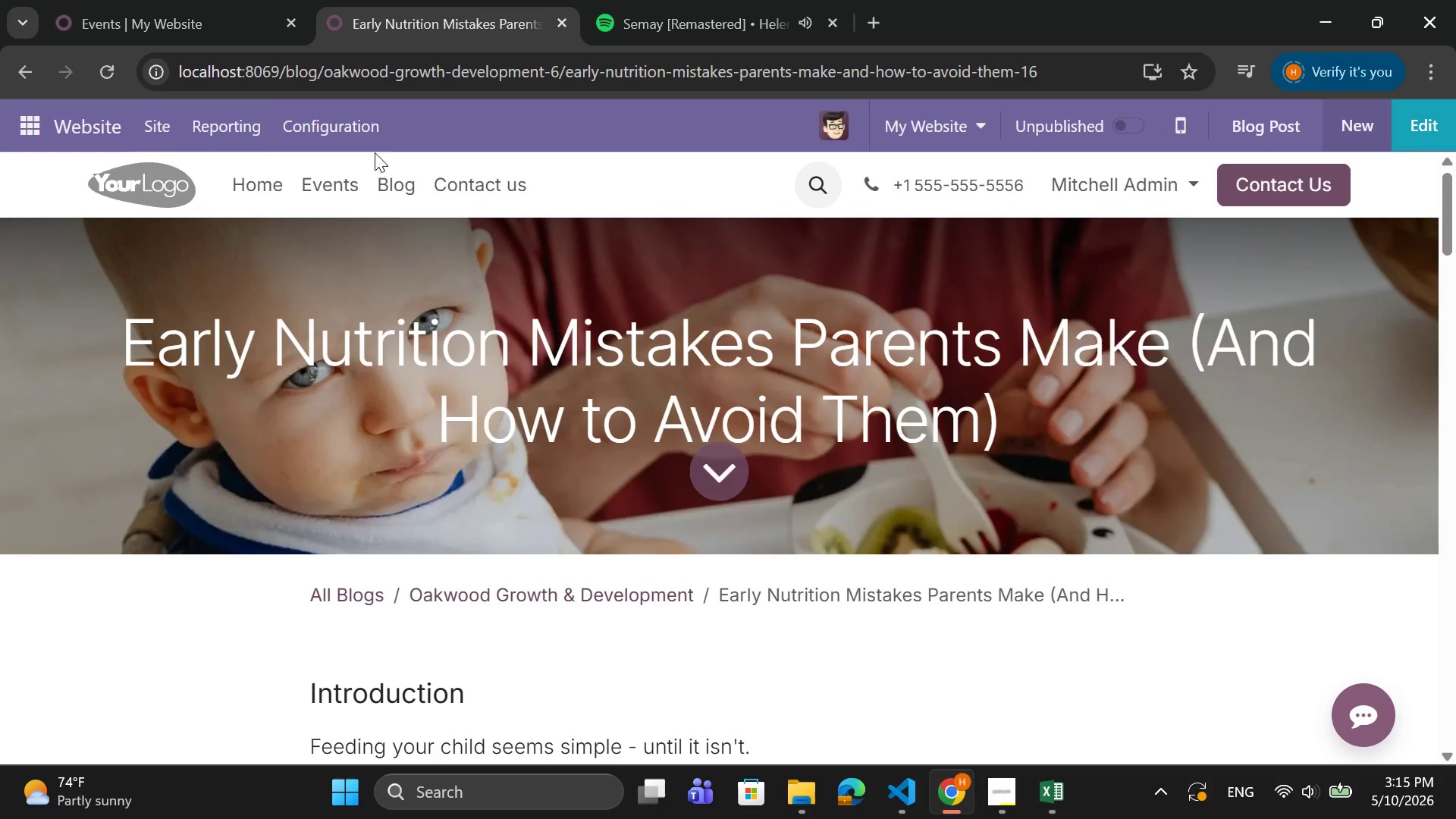 
left_click([165, 136])
 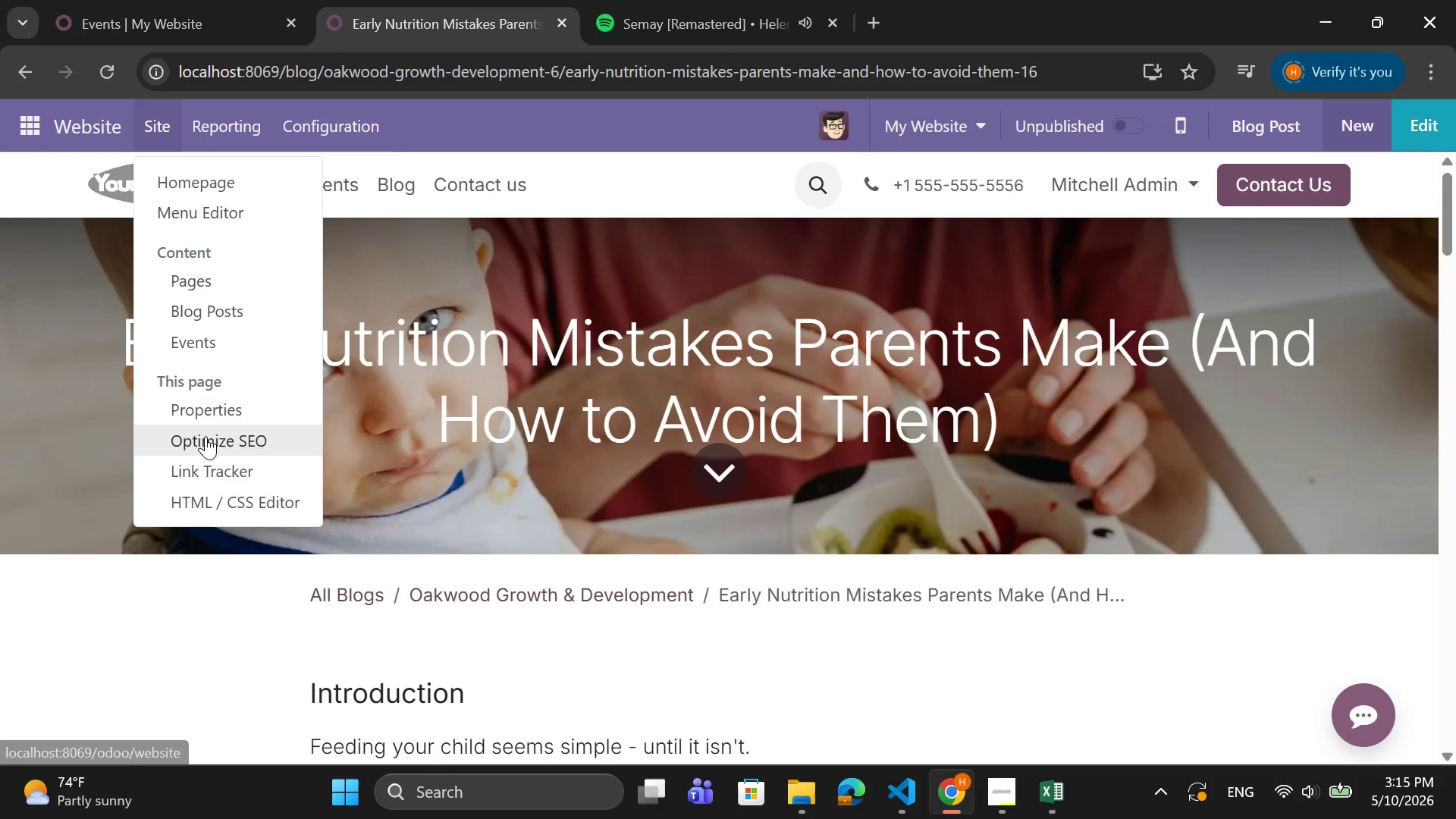 
left_click([206, 434])
 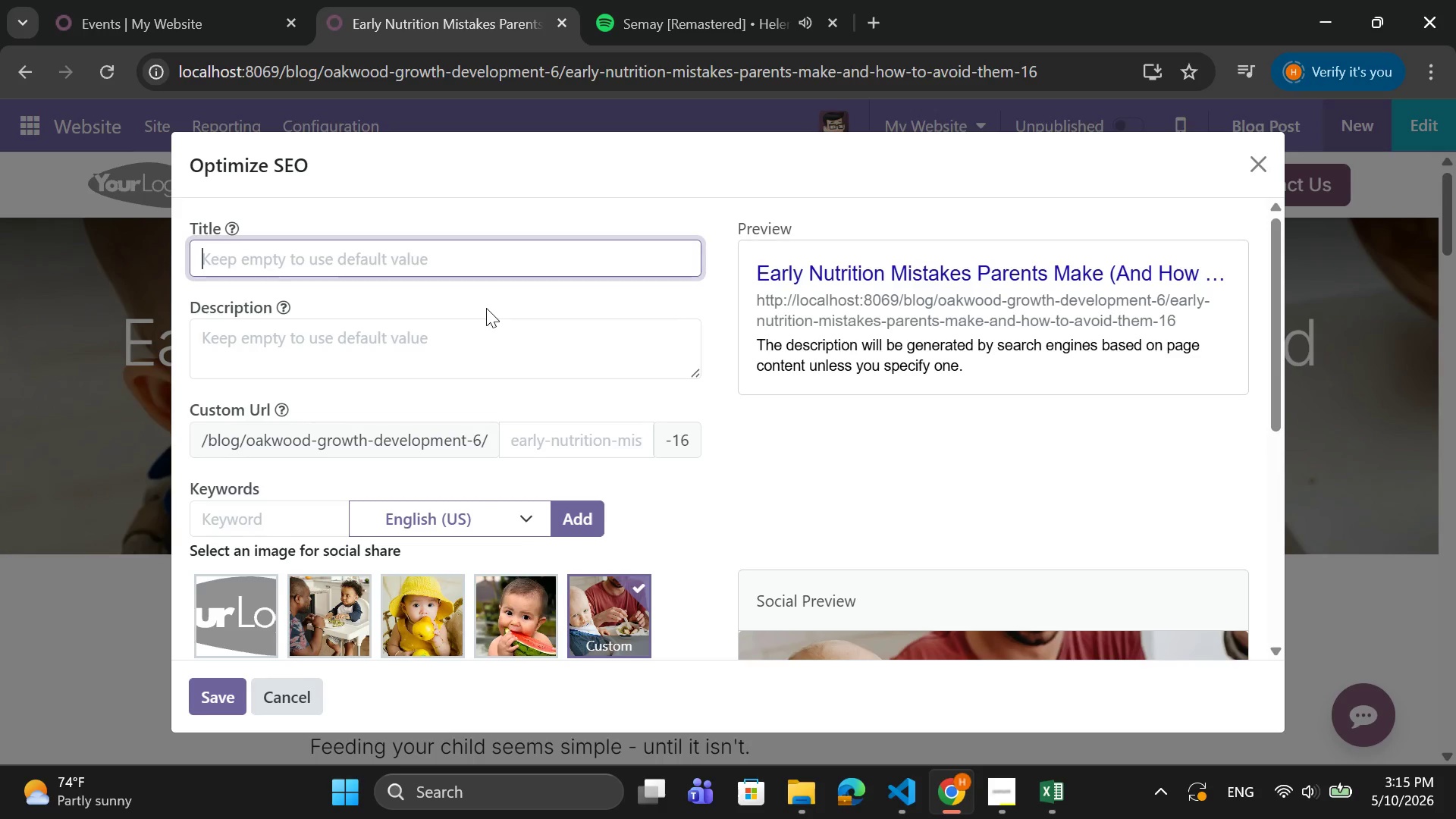 
type(Eal)
key(Backspace)
type(rly Nutrition Mia)
key(Backspace)
type(stakes Parents Make ())
 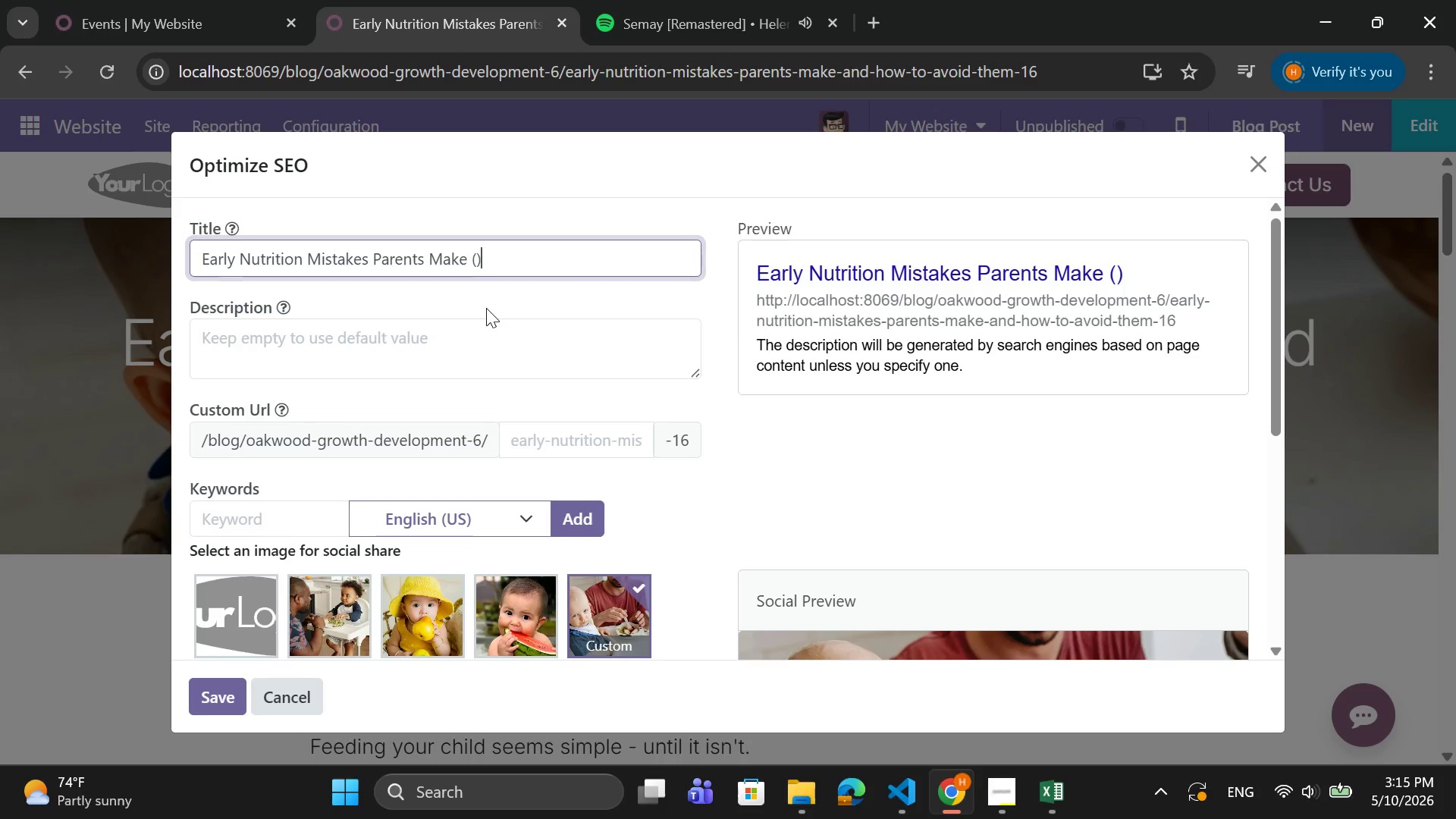 
key(ArrowLeft)
 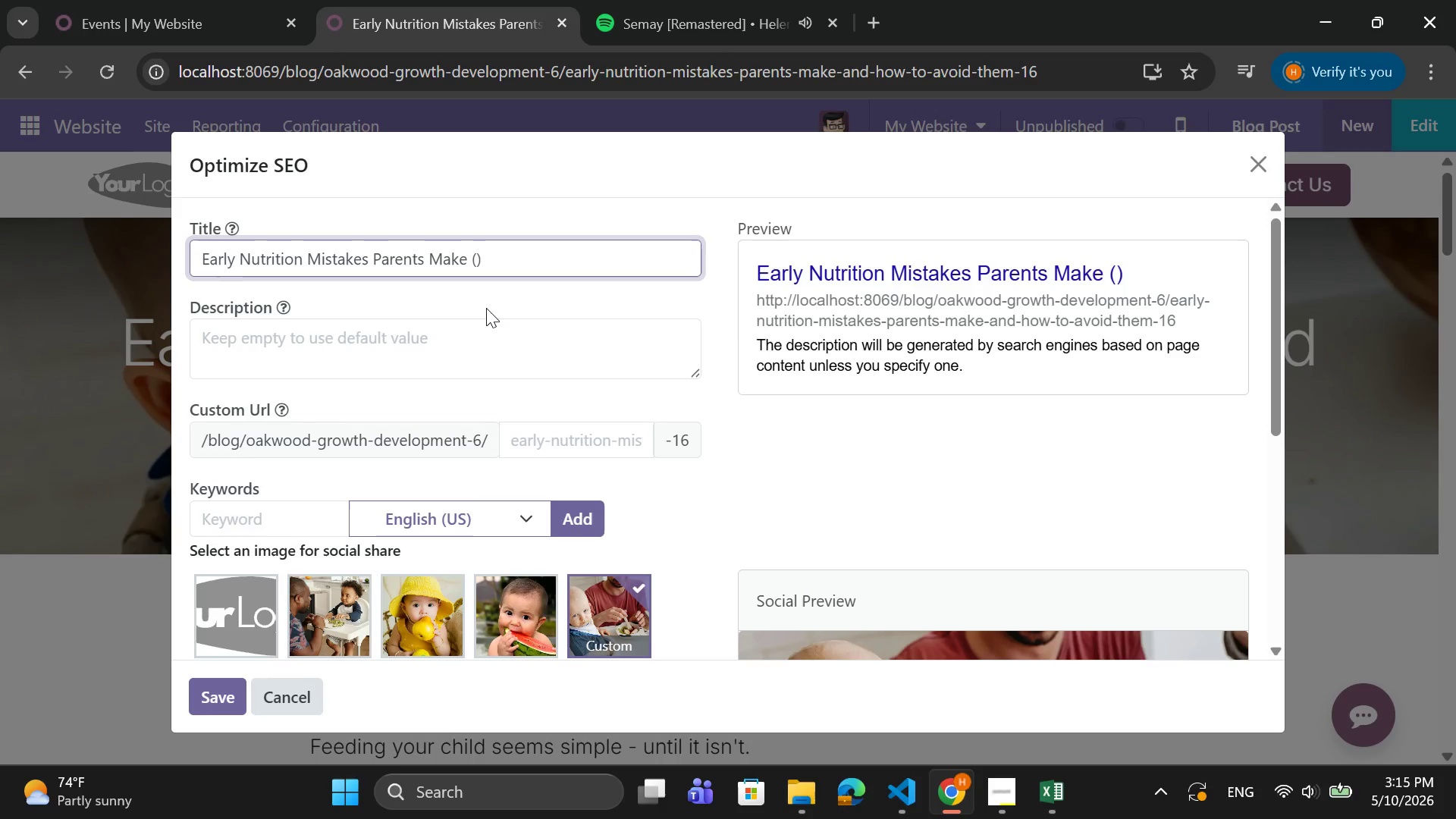 
type(ANd)
key(Backspace)
key(Backspace)
type(nd How to Avoid atHEM)
key(Backspace)
key(Backspace)
key(Backspace)
key(Backspace)
key(Backspace)
type(tH)
key(Backspace)
key(Backspace)
type(THEM)
key(Backspace)
key(Backspace)
key(Backspace)
type(hem)
 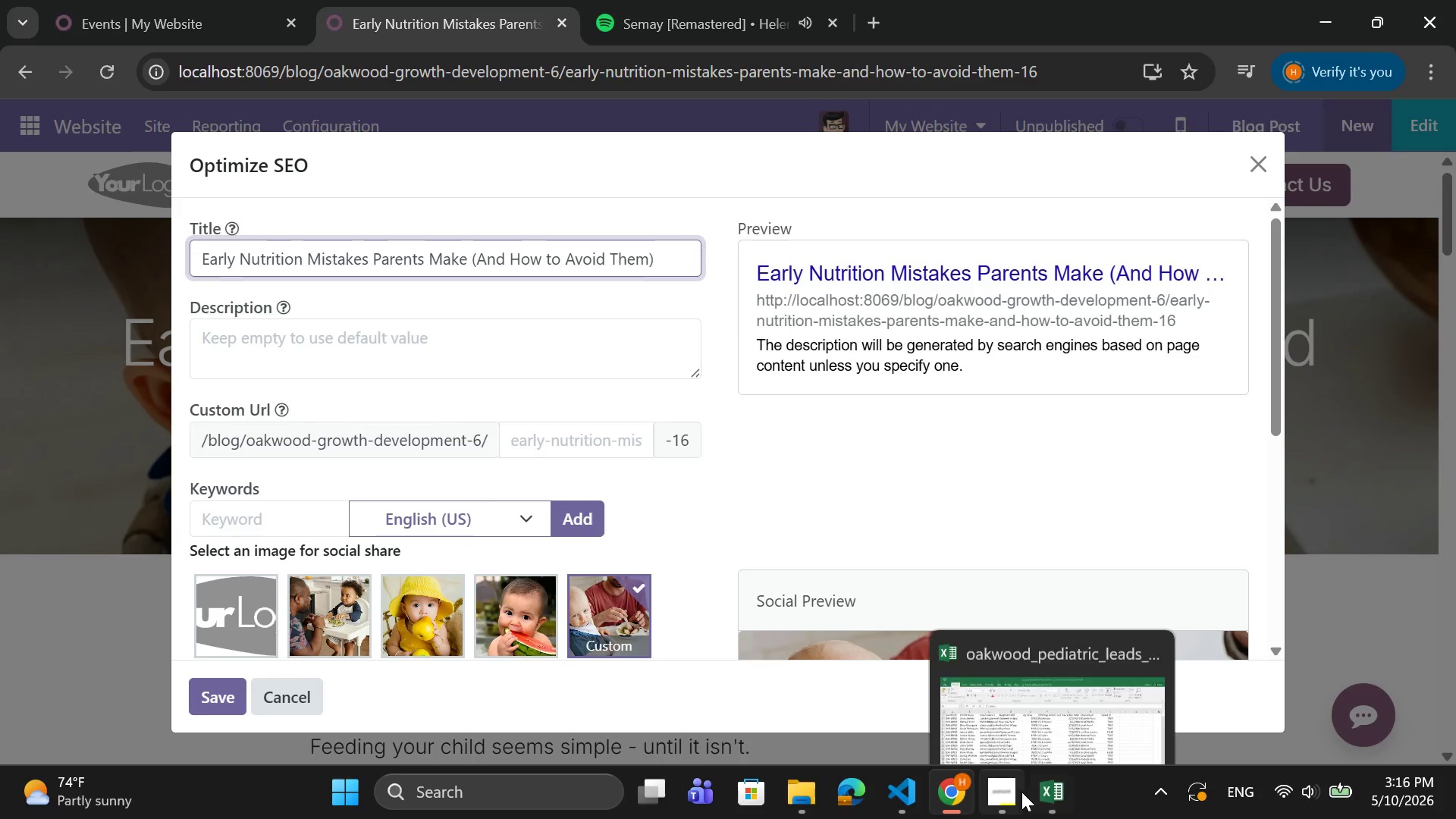 
left_click([1043, 724])